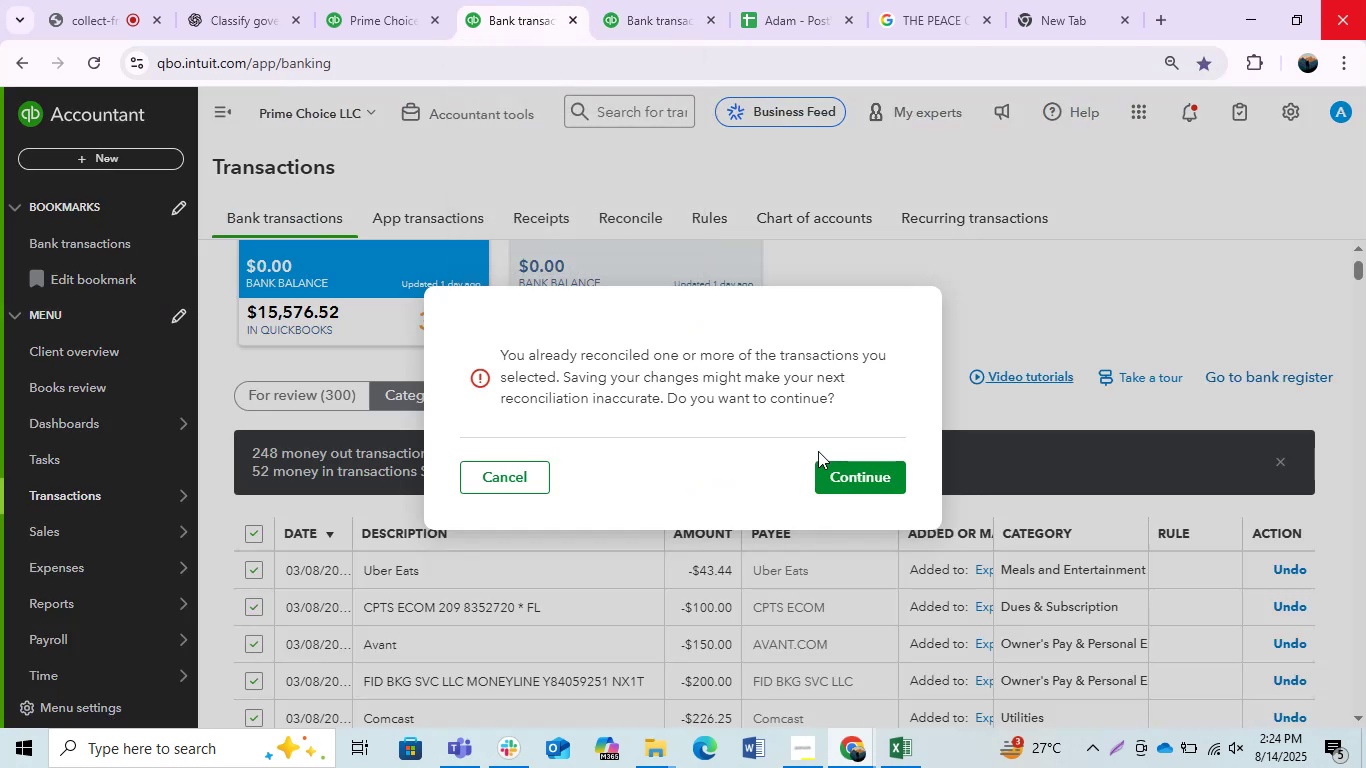 
left_click([843, 474])
 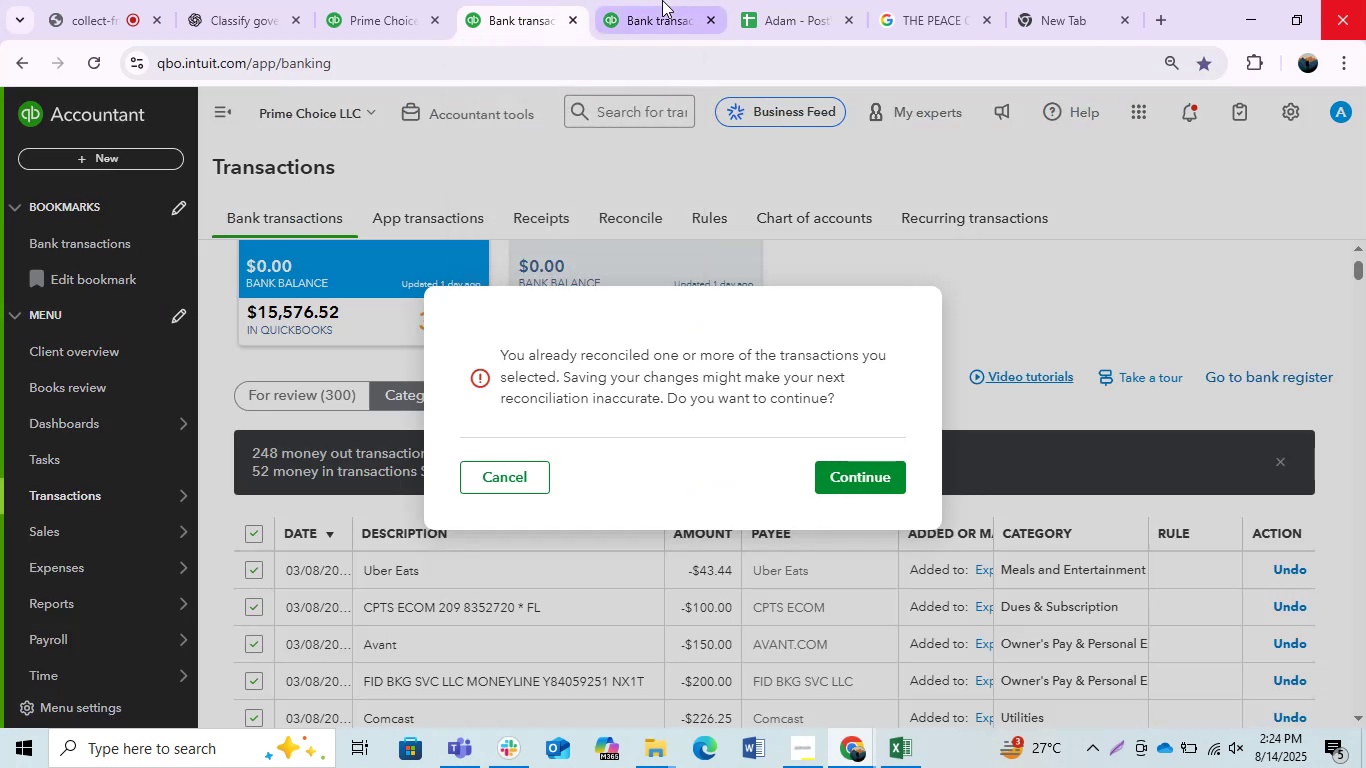 
wait(6.03)
 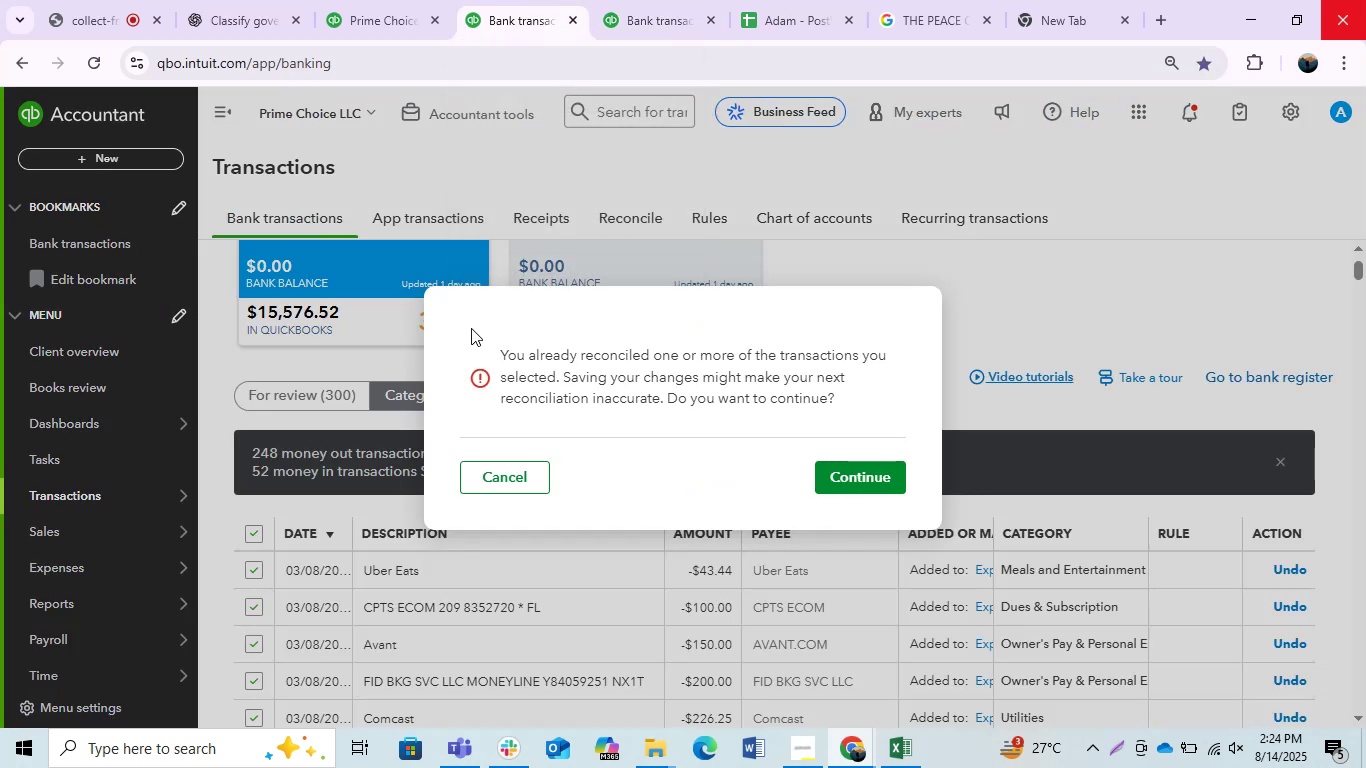 
left_click([863, 467])
 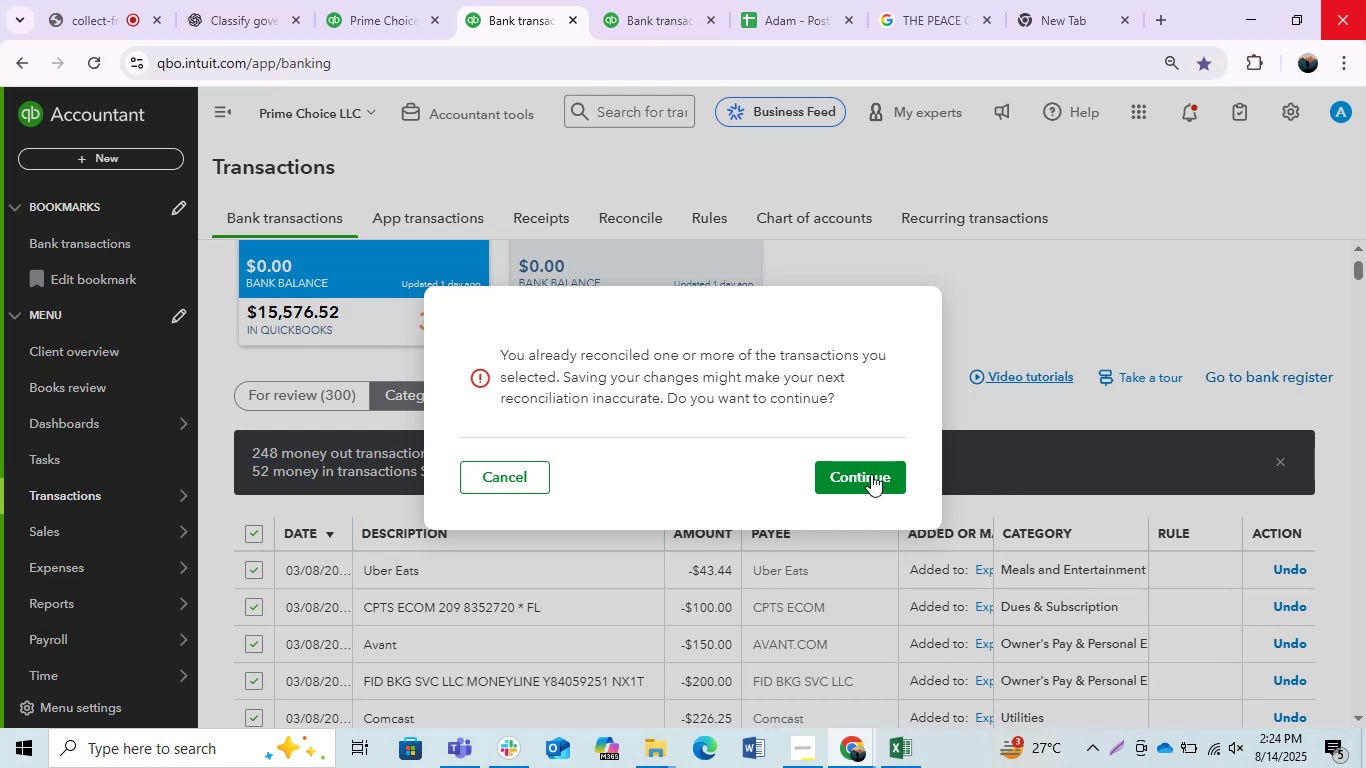 
double_click([871, 474])
 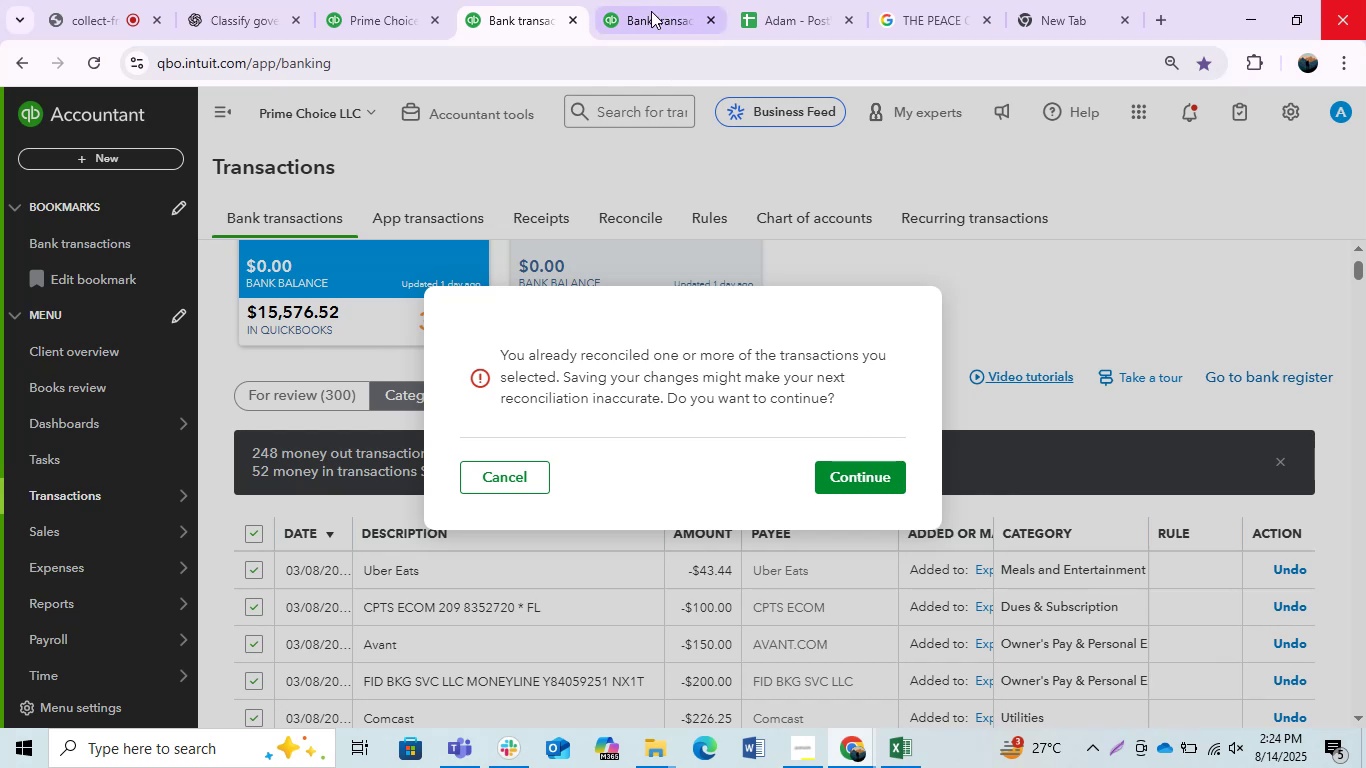 
triple_click([648, 5])
 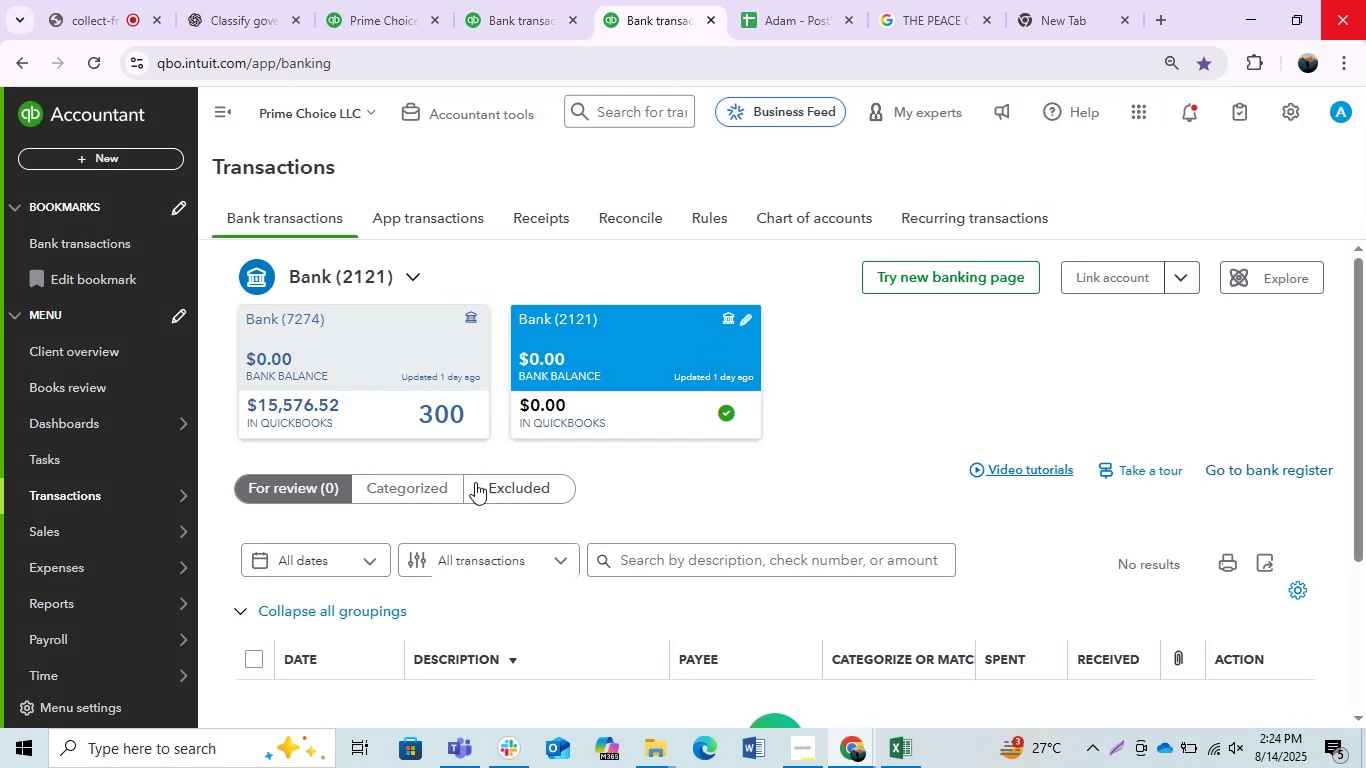 
scroll: coordinate [429, 448], scroll_direction: down, amount: 1.0
 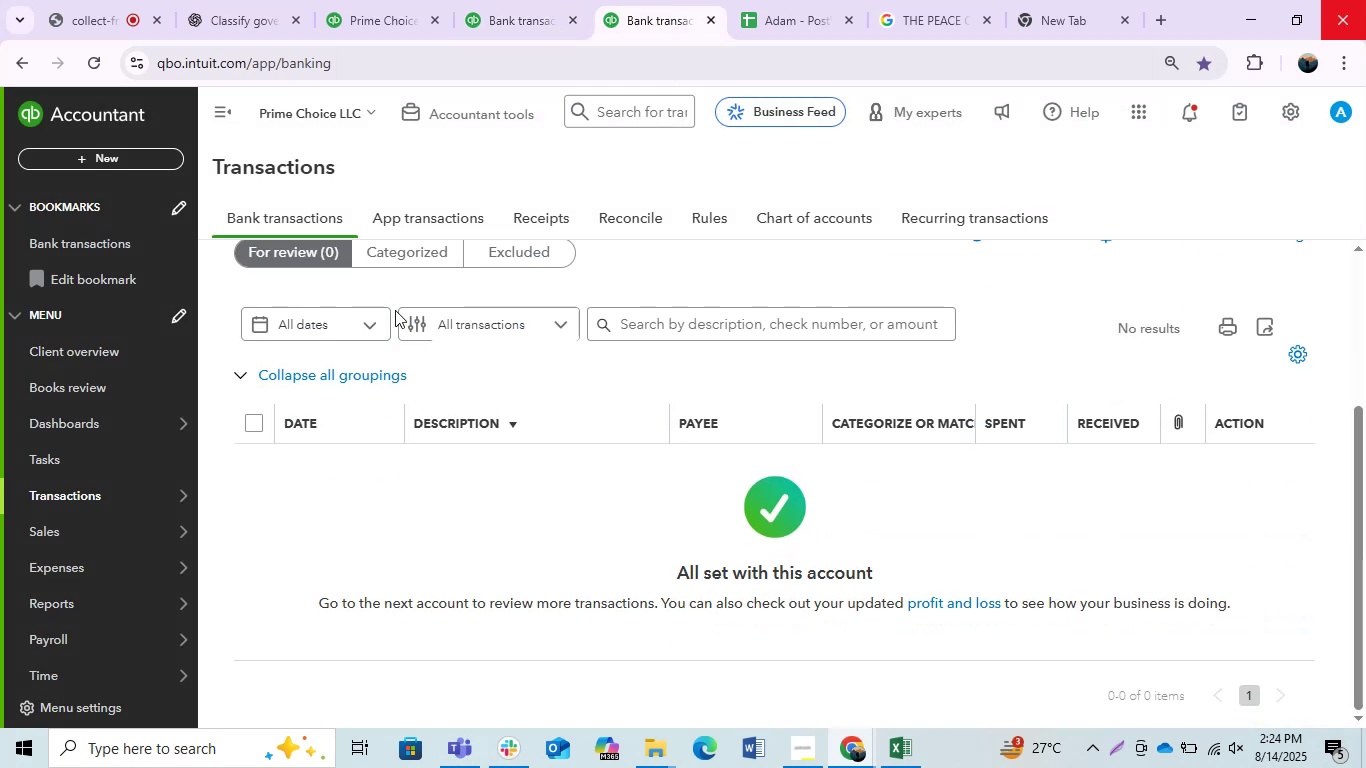 
scroll: coordinate [459, 423], scroll_direction: up, amount: 2.0
 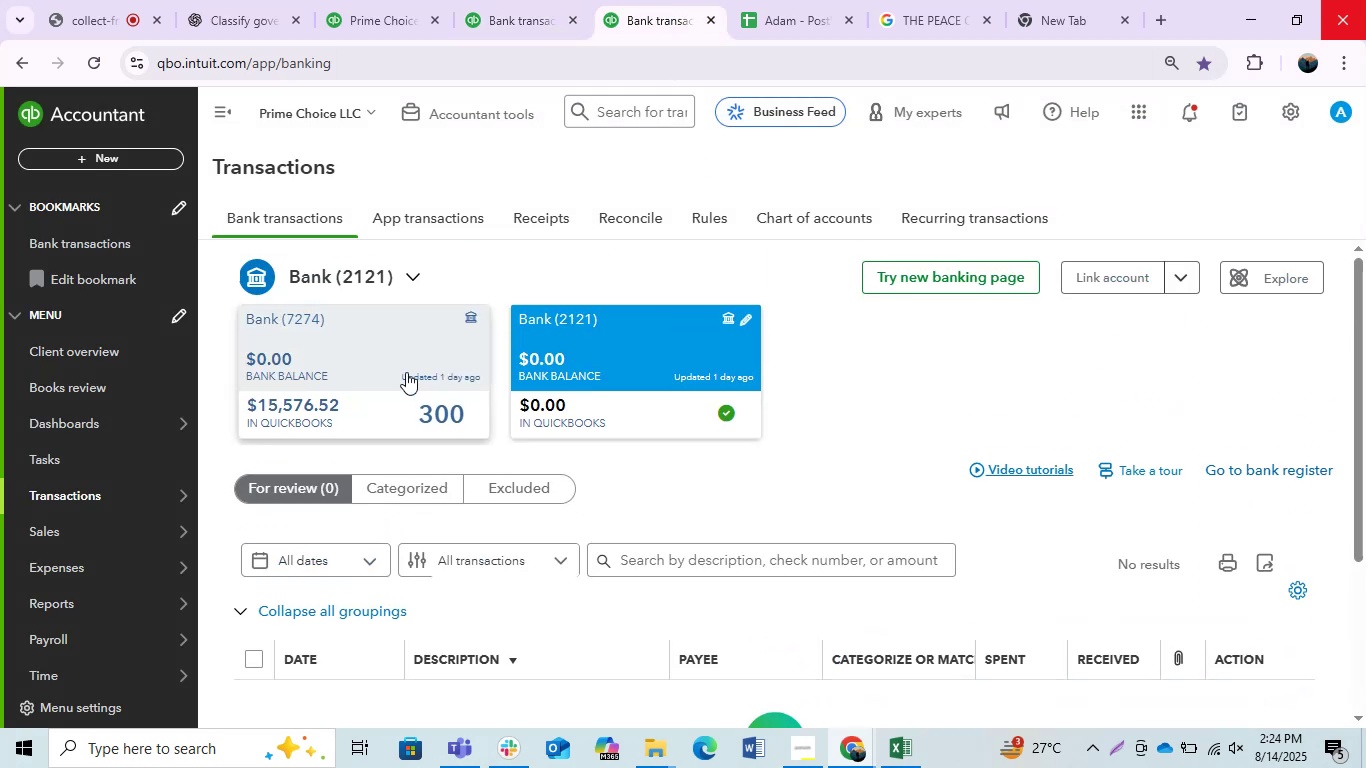 
left_click([406, 372])
 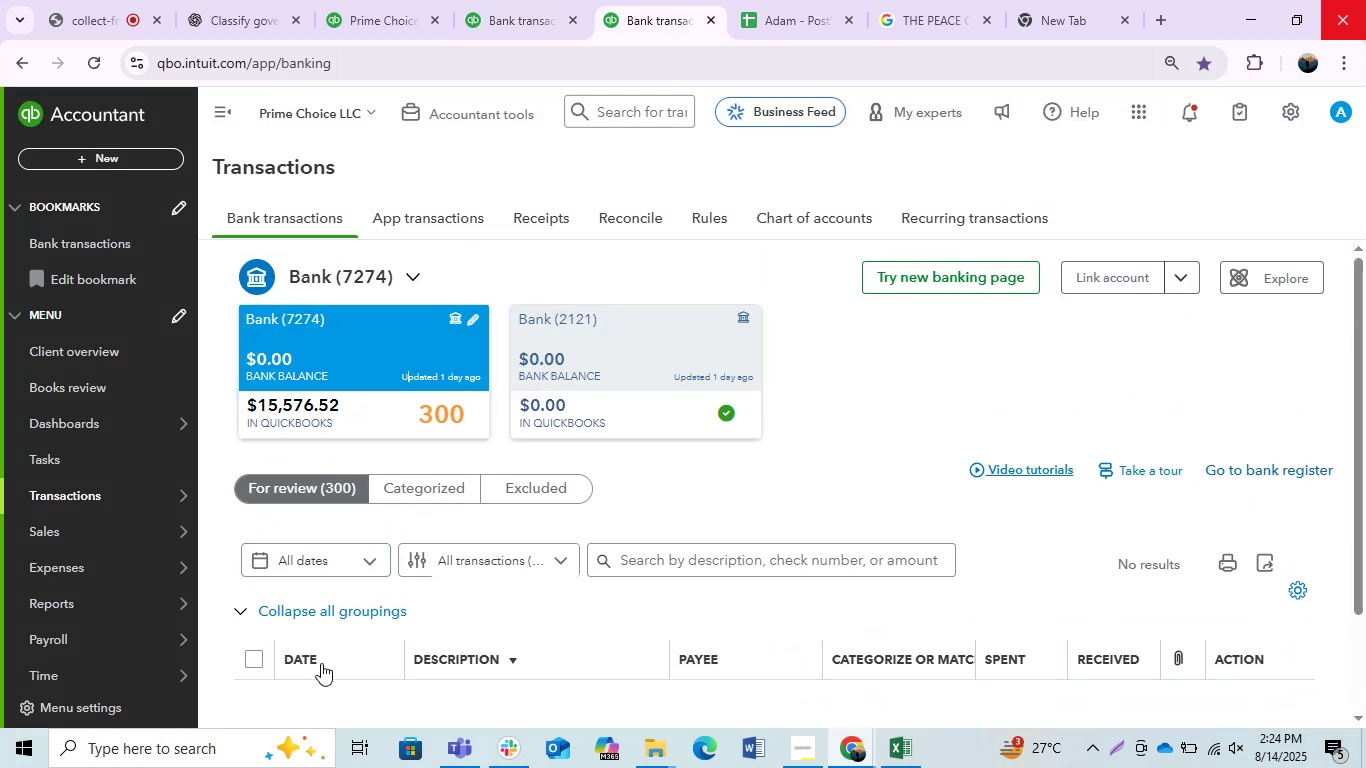 
scroll: coordinate [575, 410], scroll_direction: down, amount: 3.0
 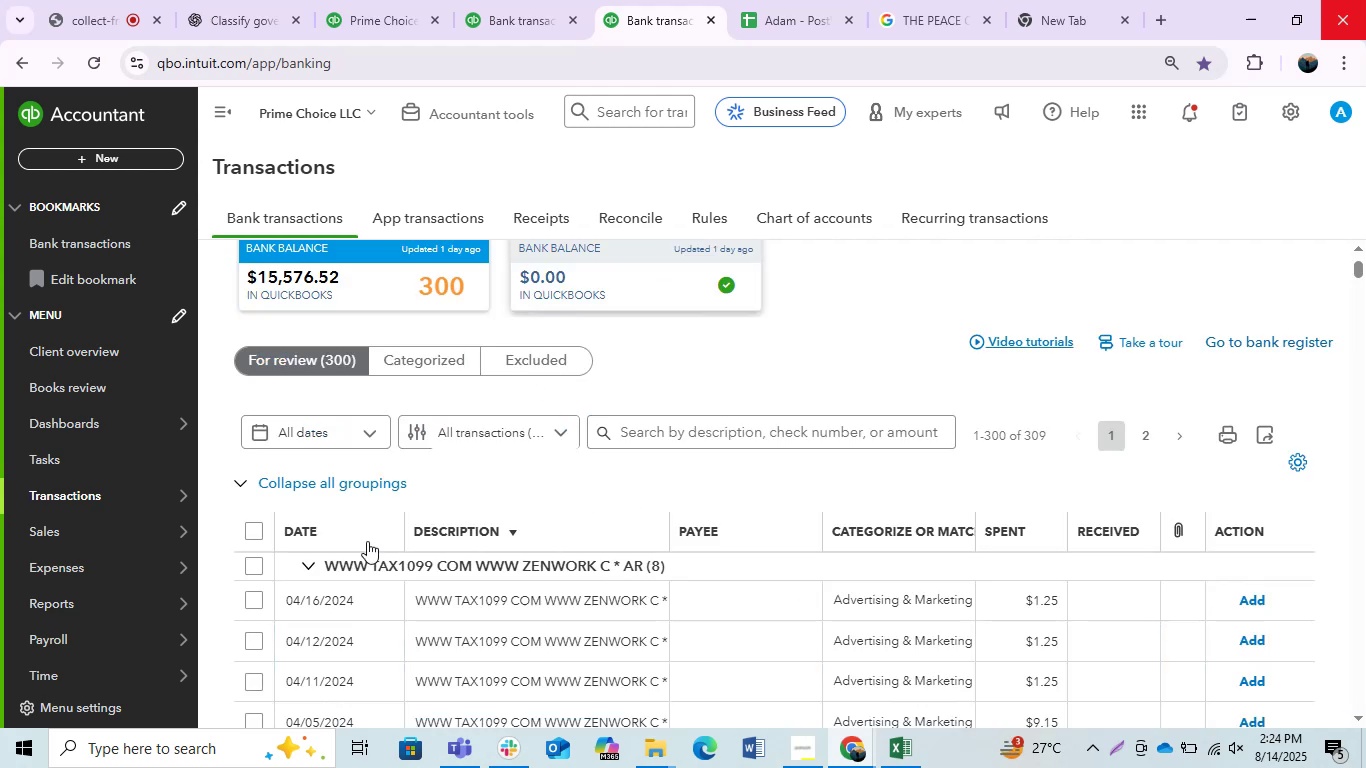 
wait(7.97)
 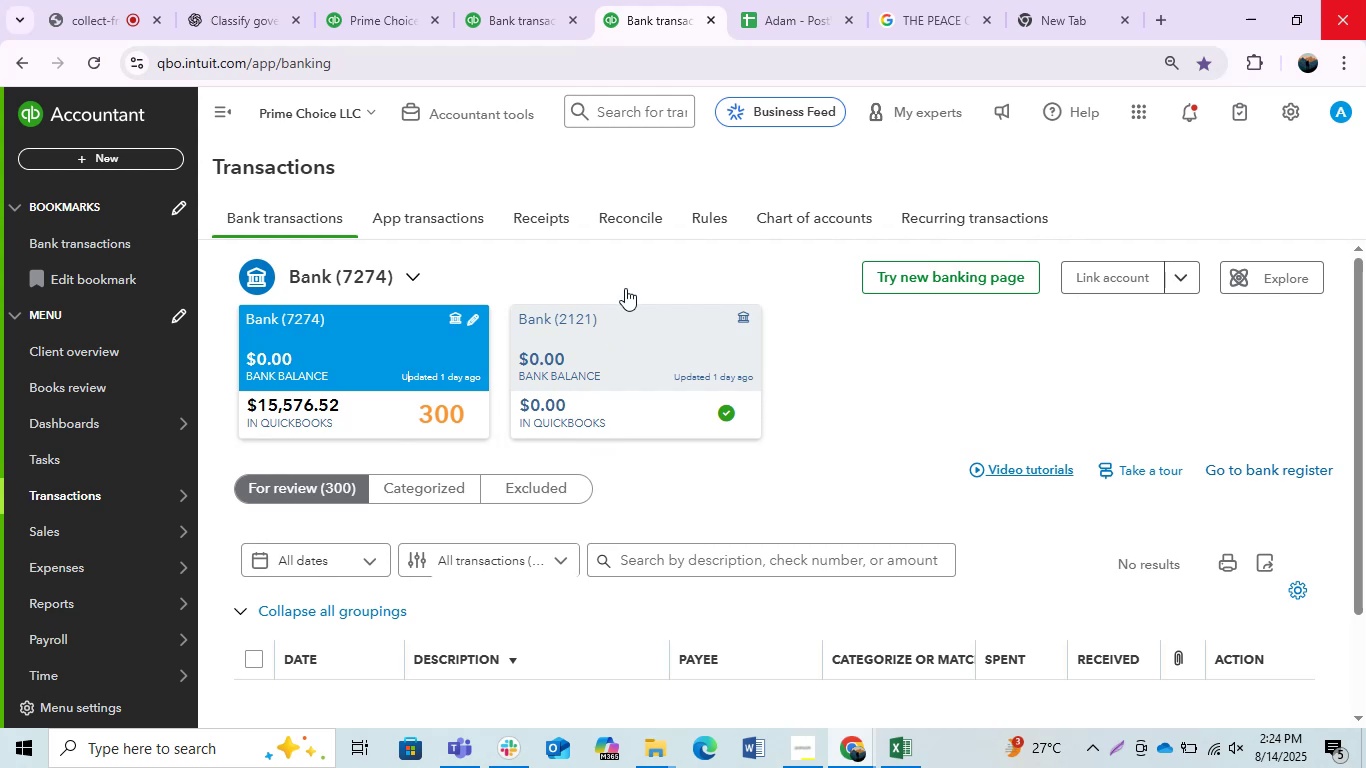 
left_click([249, 533])
 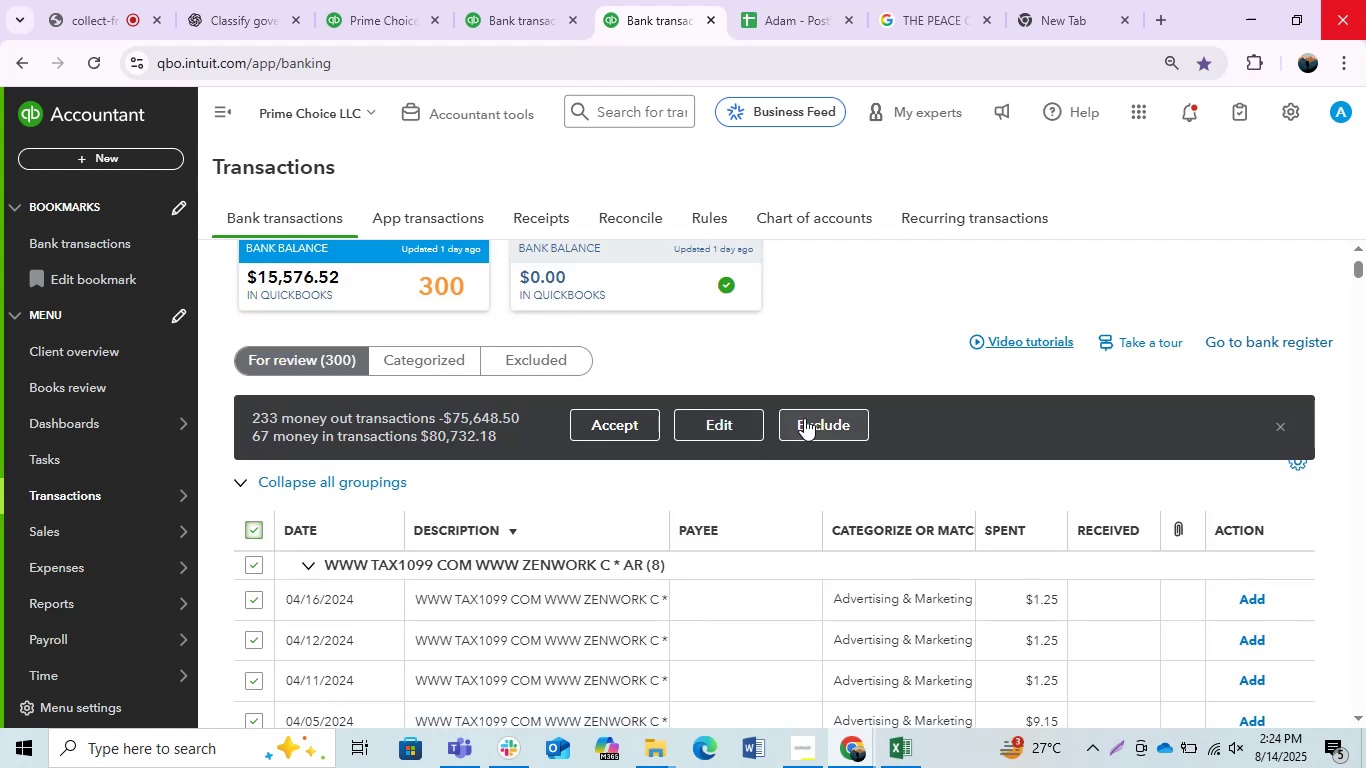 
left_click([804, 418])
 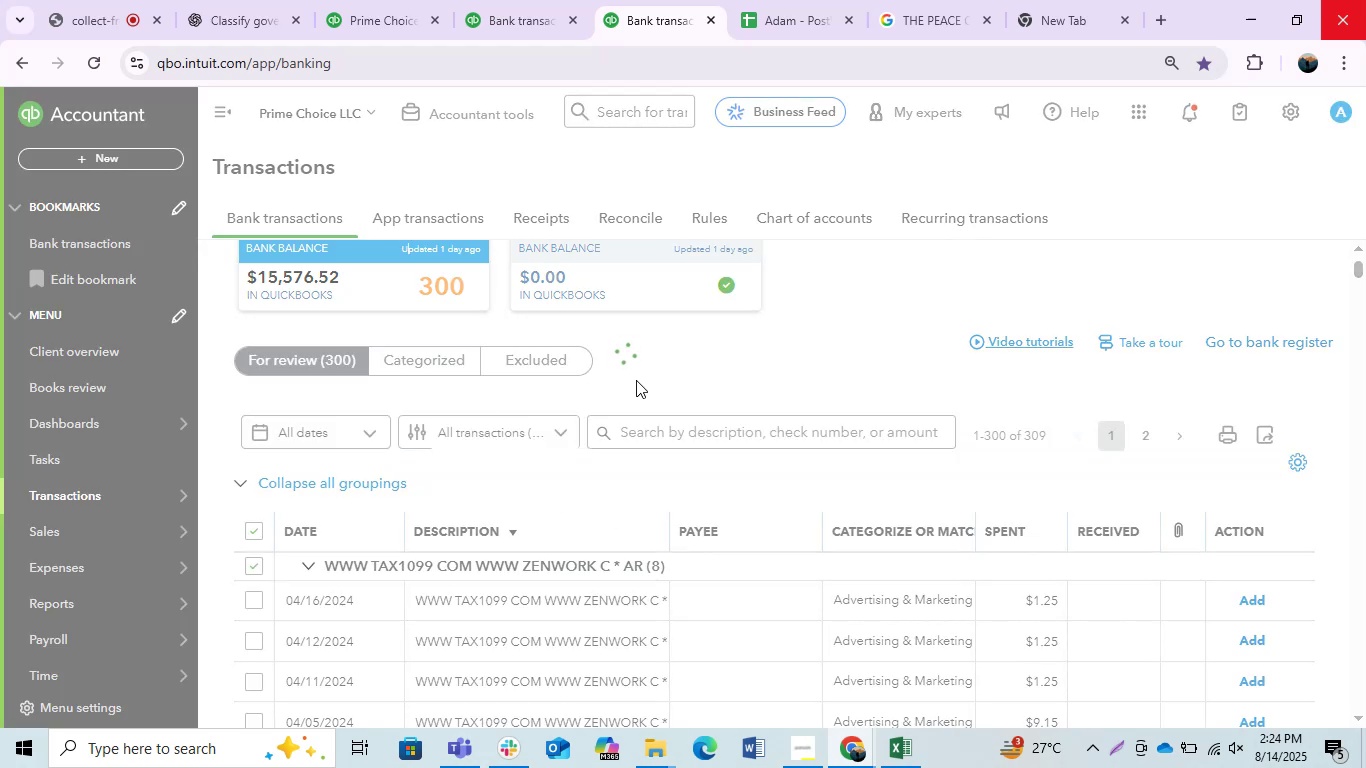 
wait(7.7)
 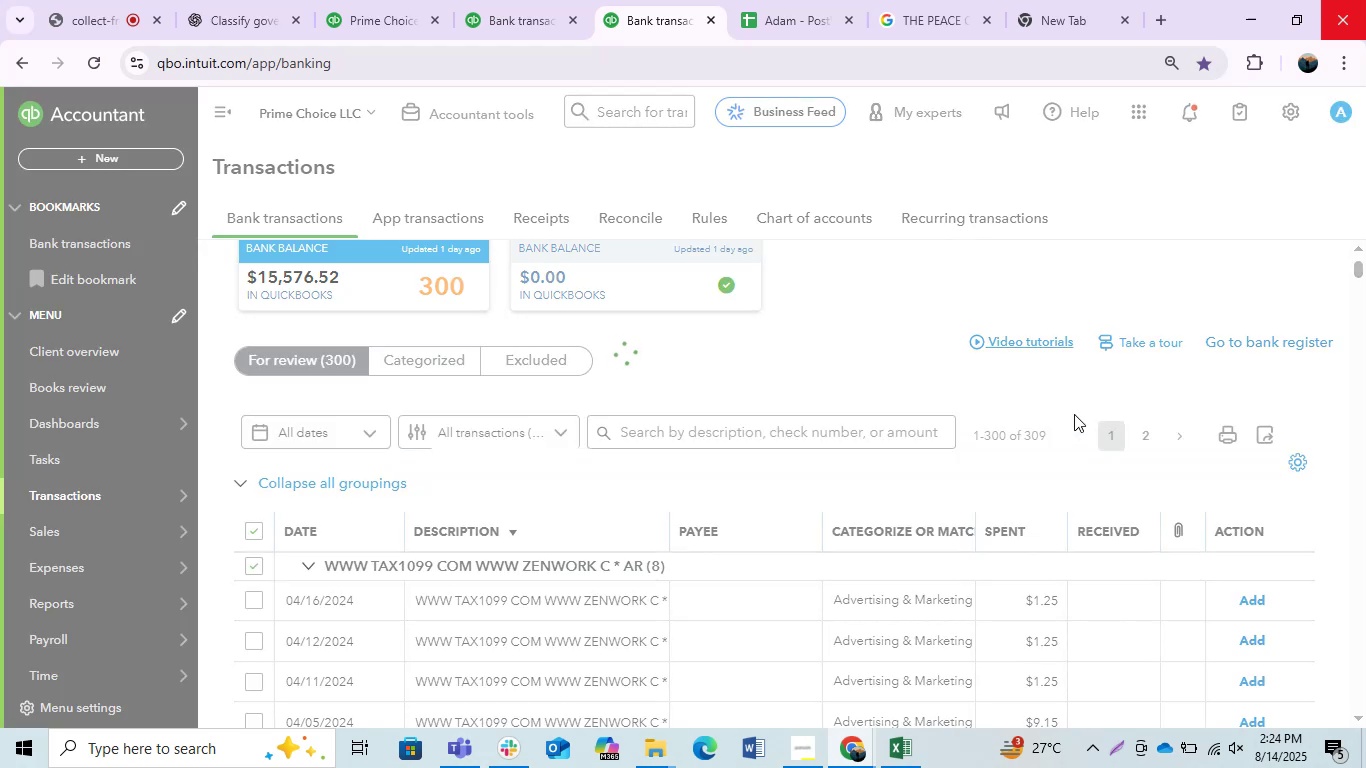 
left_click([522, 0])
 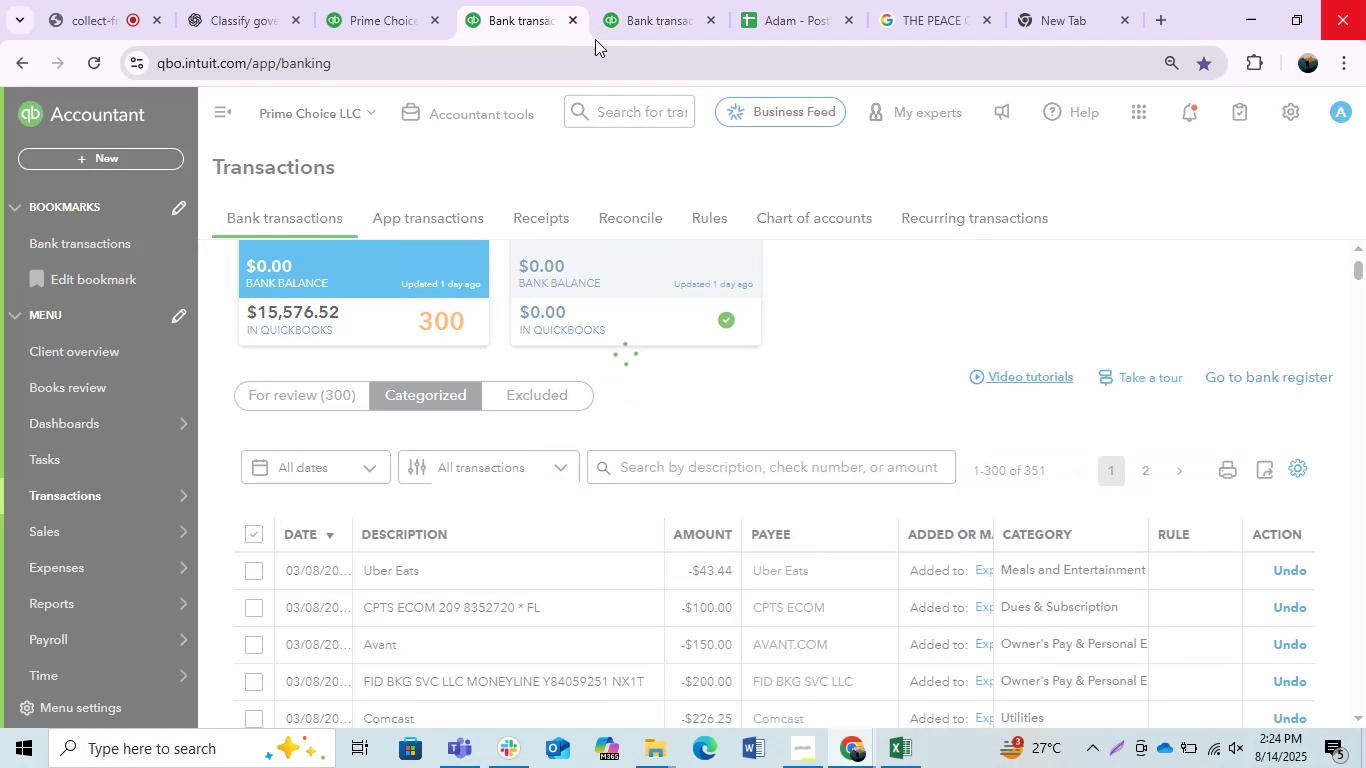 
left_click([623, 0])
 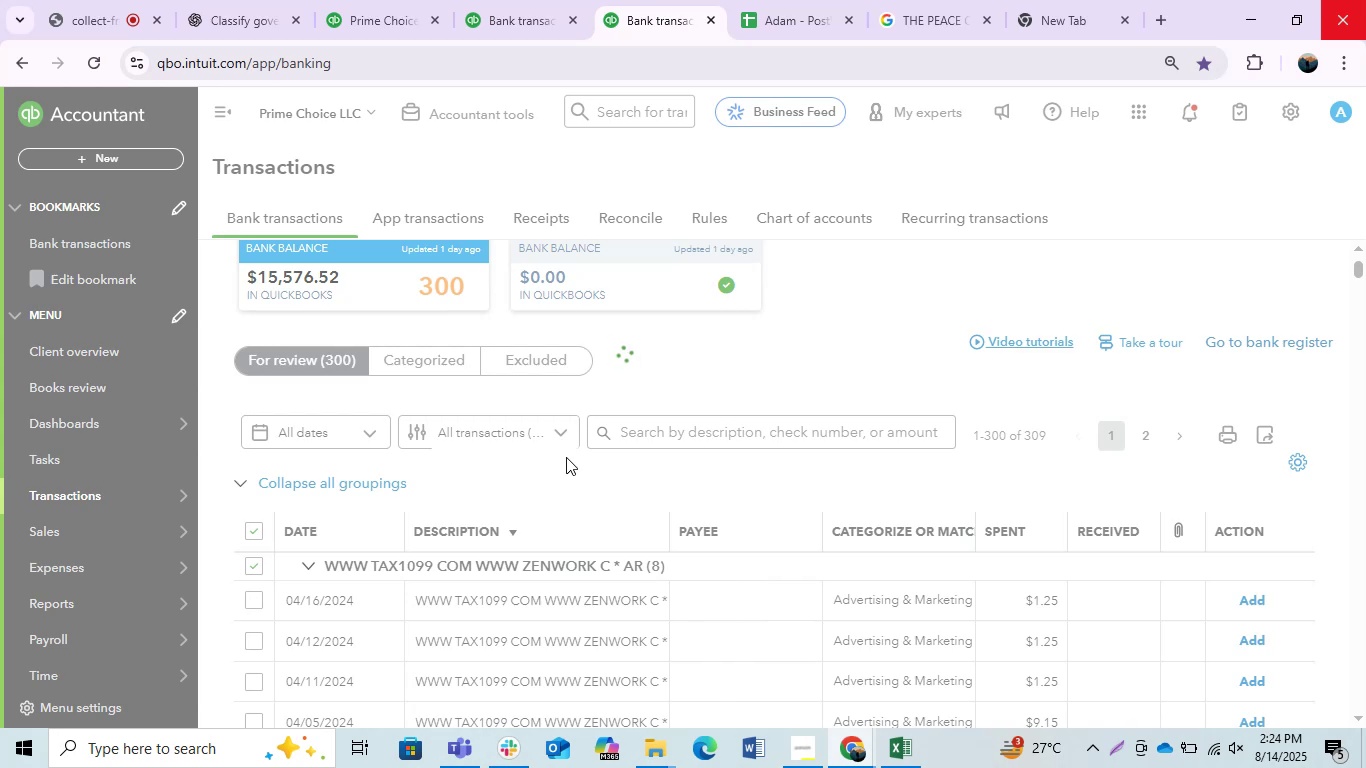 
wait(18.76)
 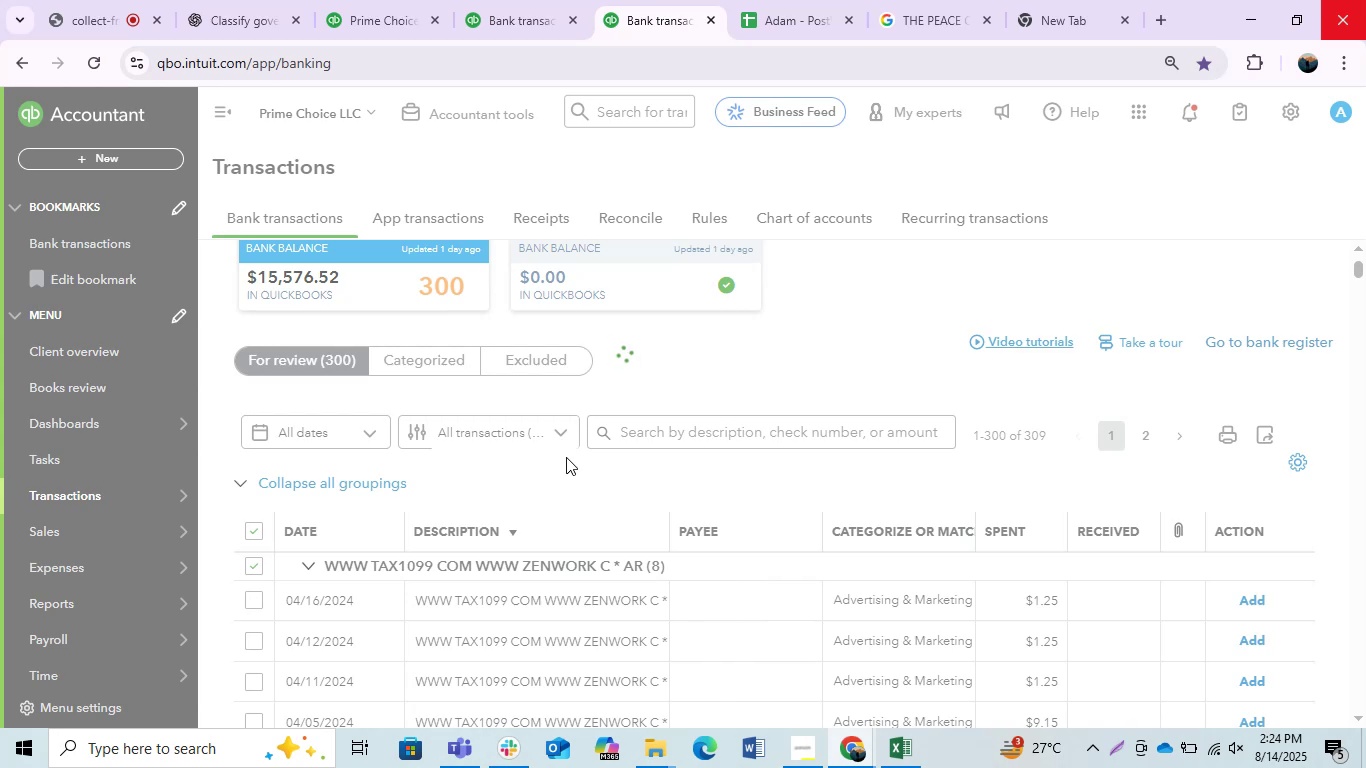 
left_click([540, 16])
 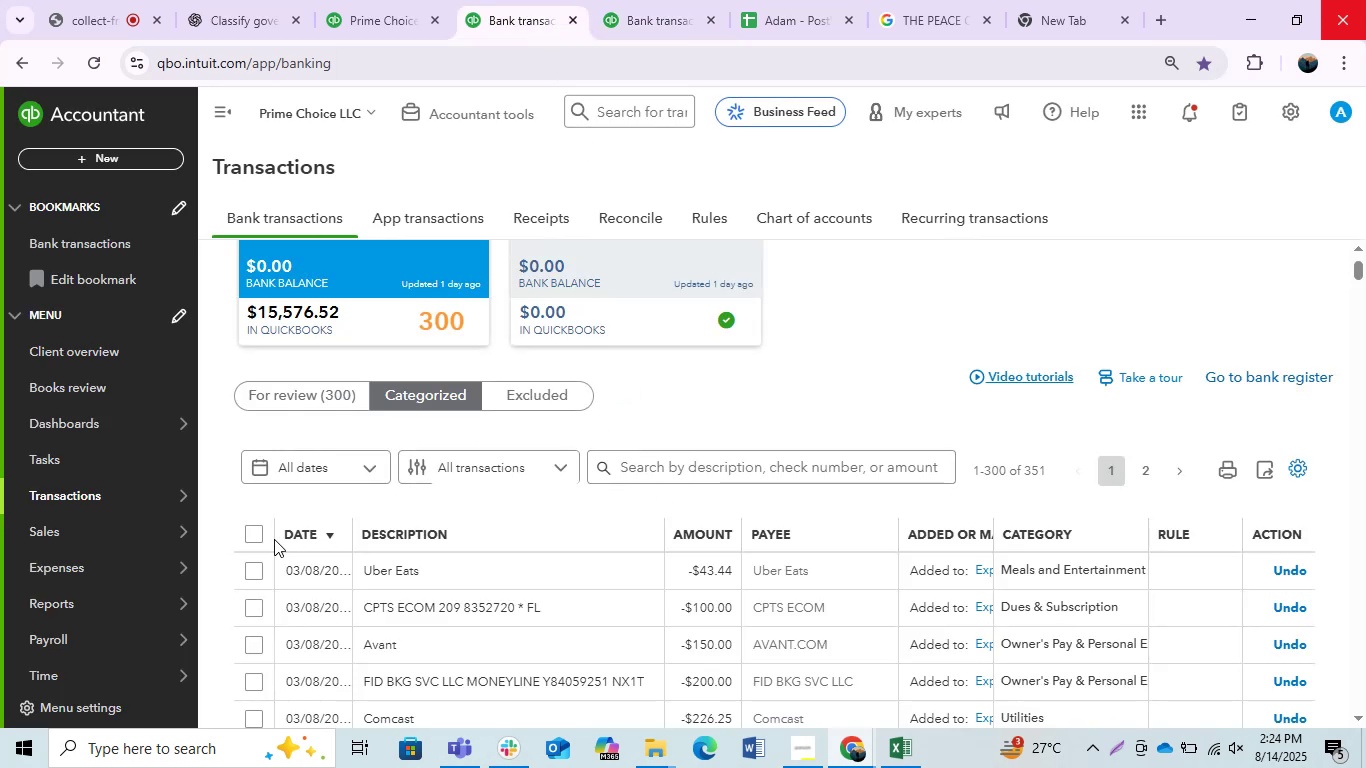 
left_click([247, 534])
 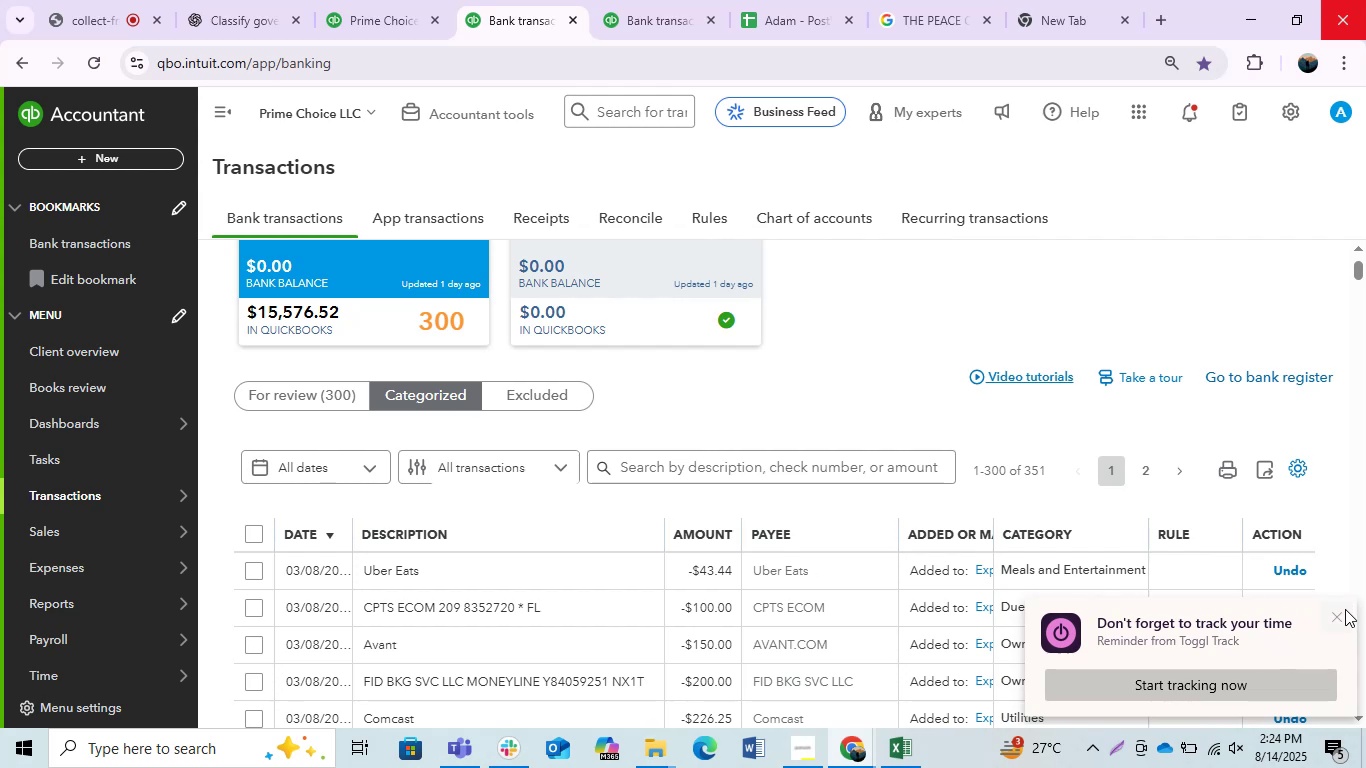 
left_click([1335, 613])
 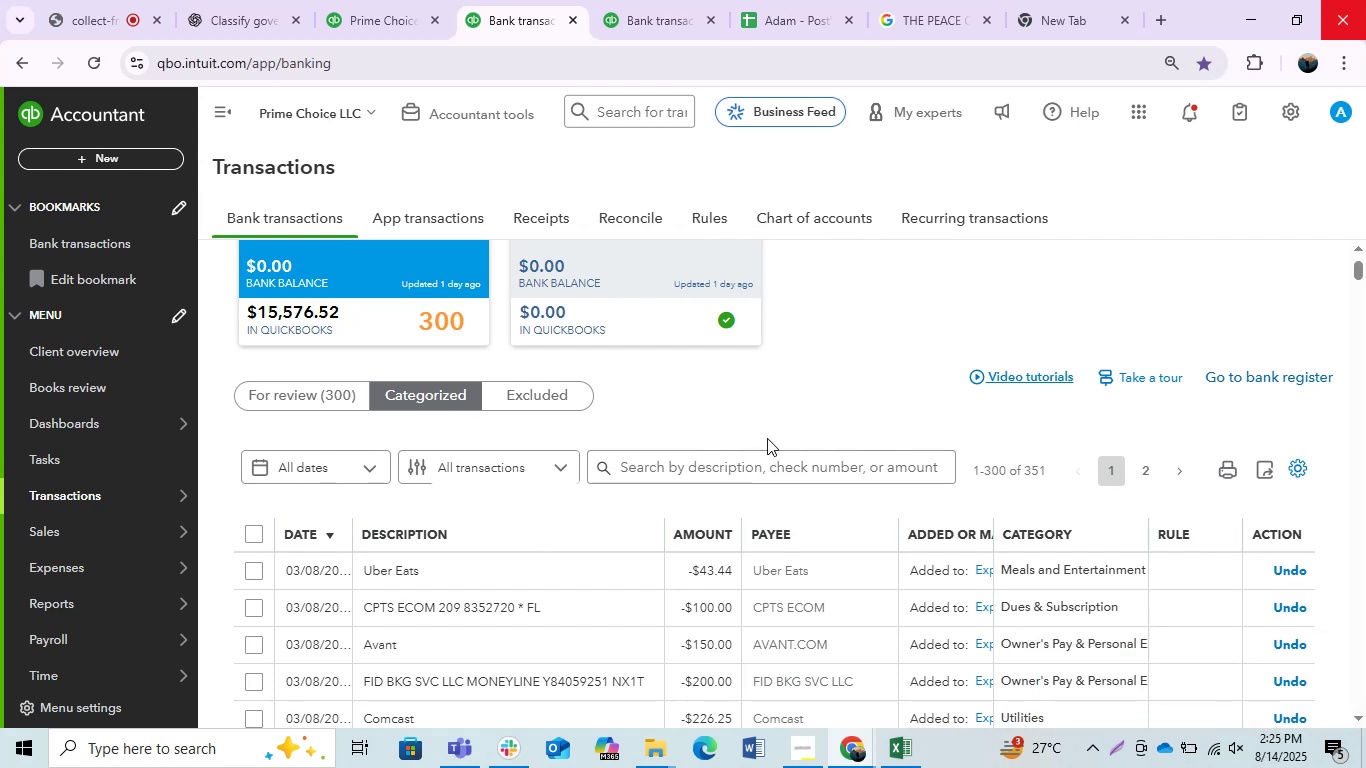 
wait(7.07)
 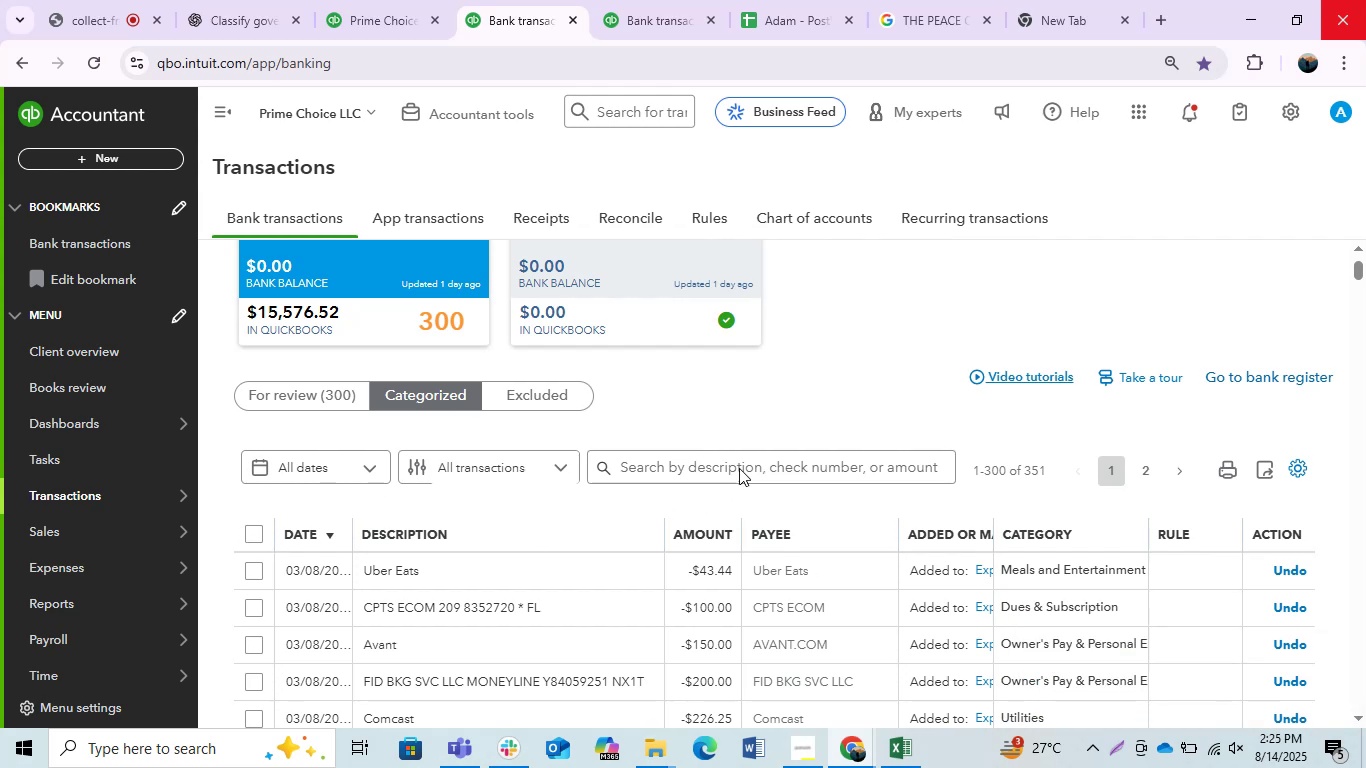 
scroll: coordinate [398, 483], scroll_direction: down, amount: 4.0
 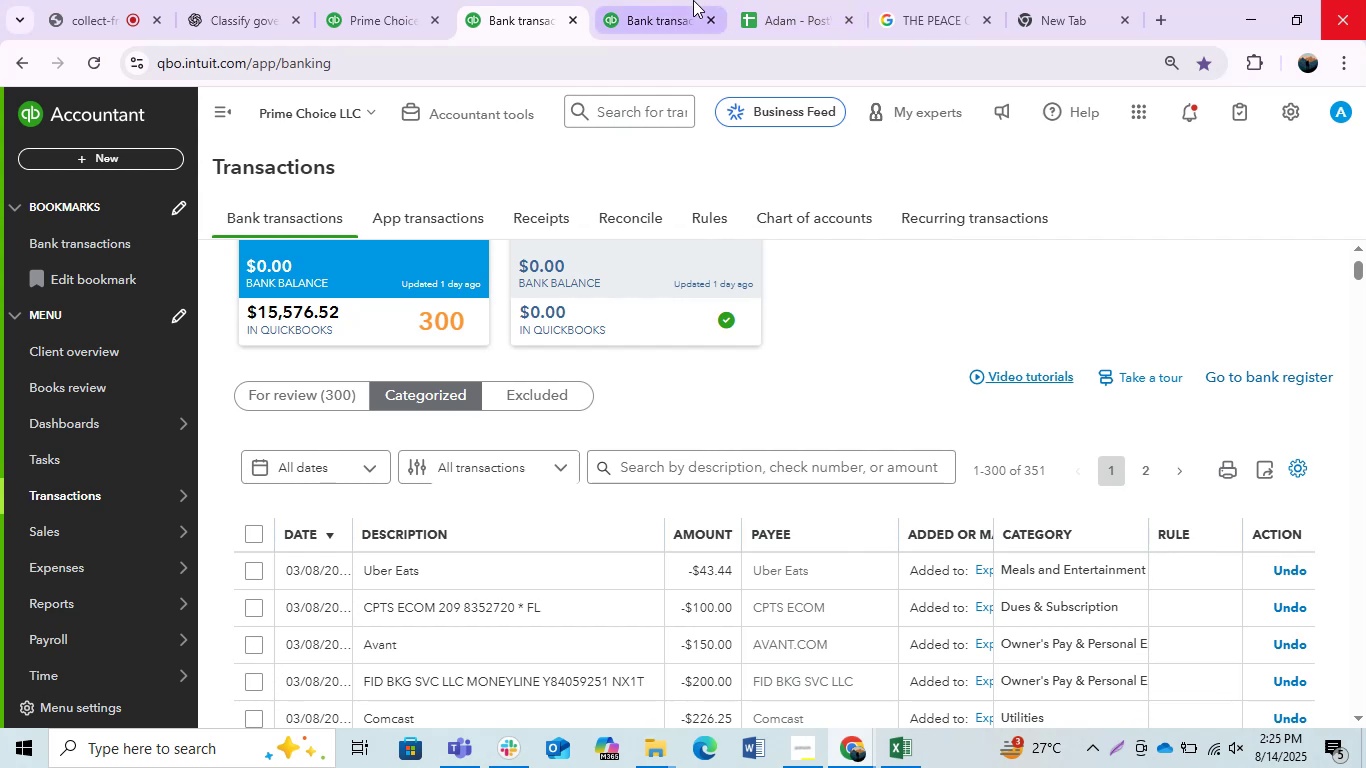 
left_click([693, 0])
 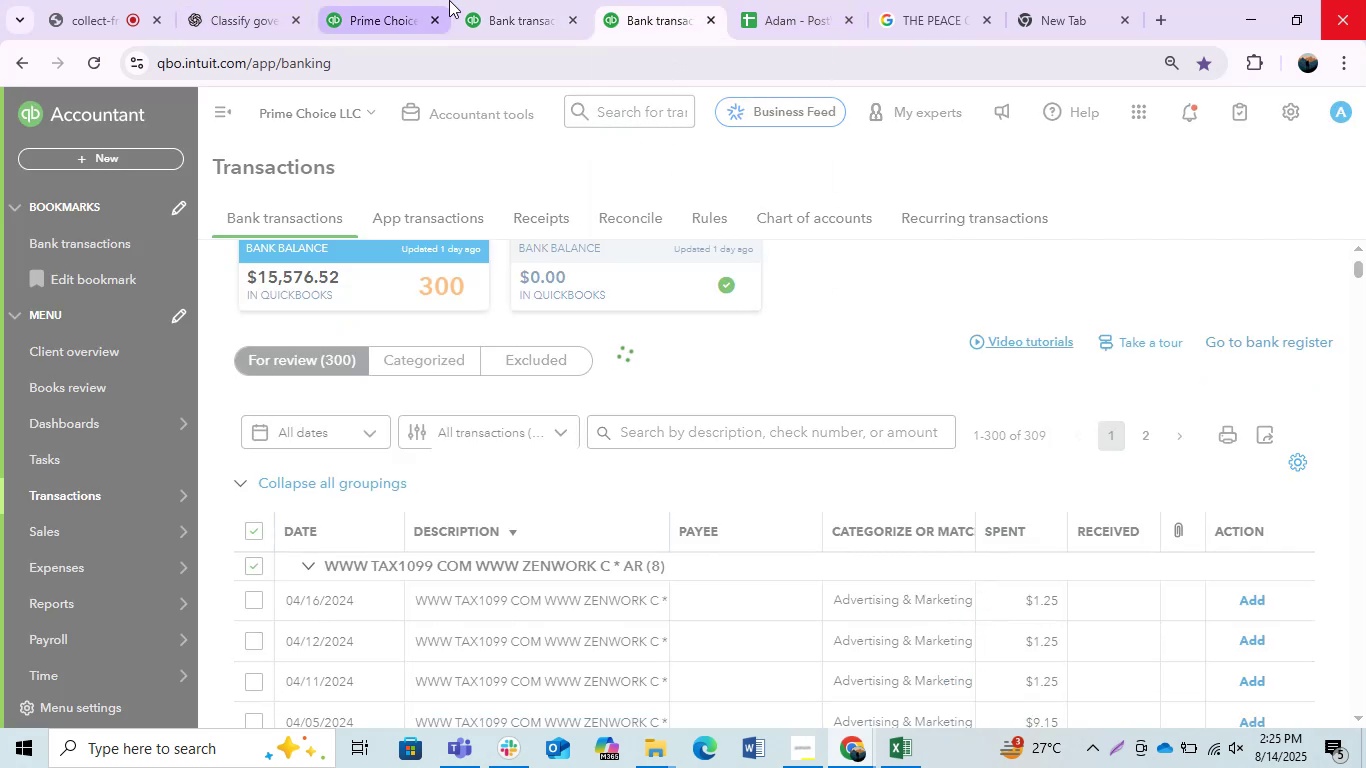 
left_click([393, 0])
 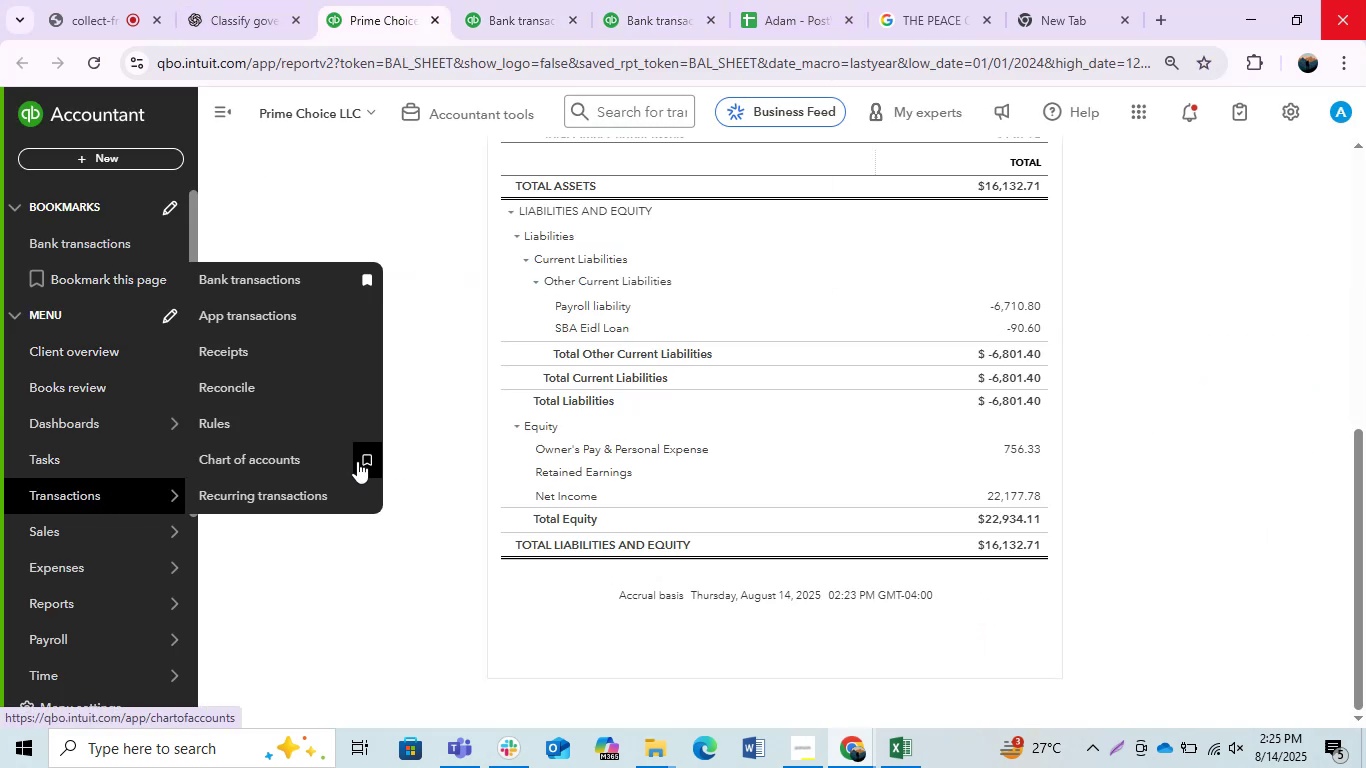 
left_click([268, 283])
 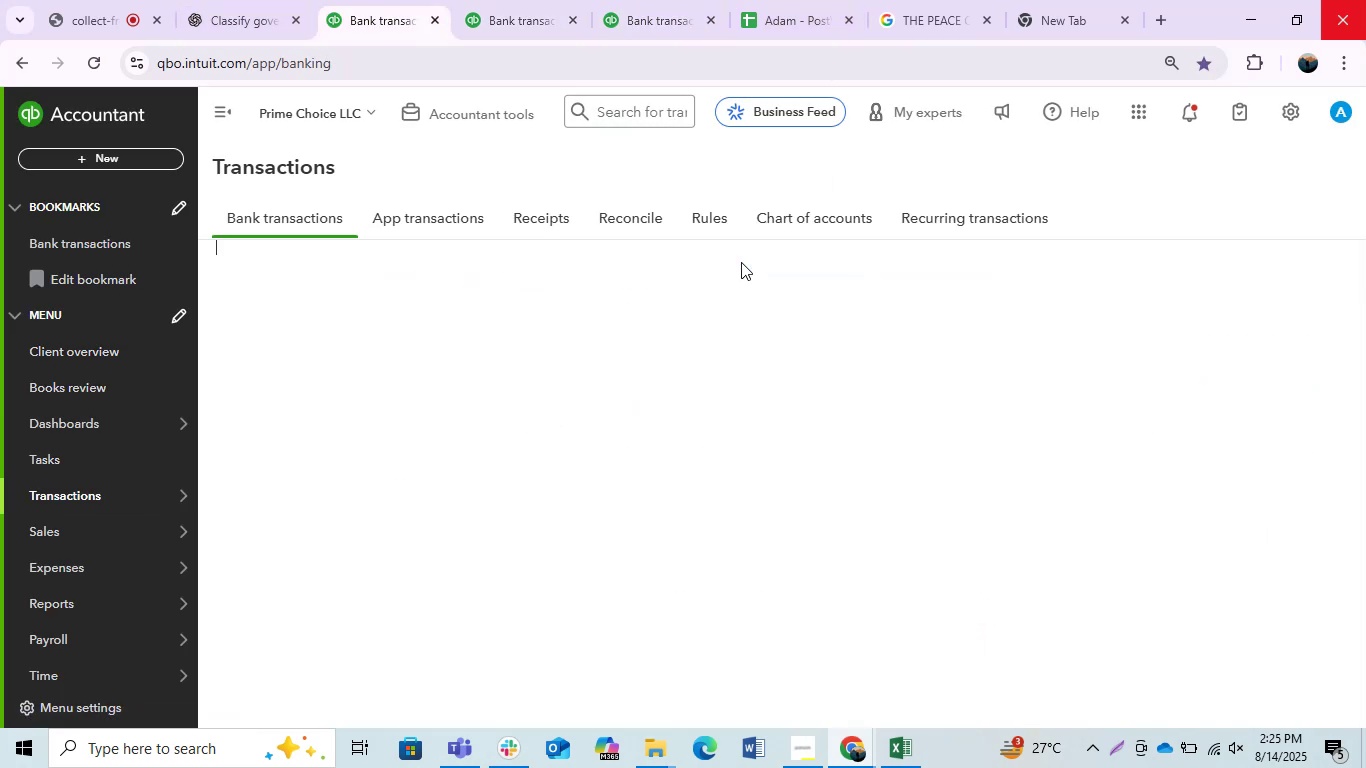 
left_click([537, 0])
 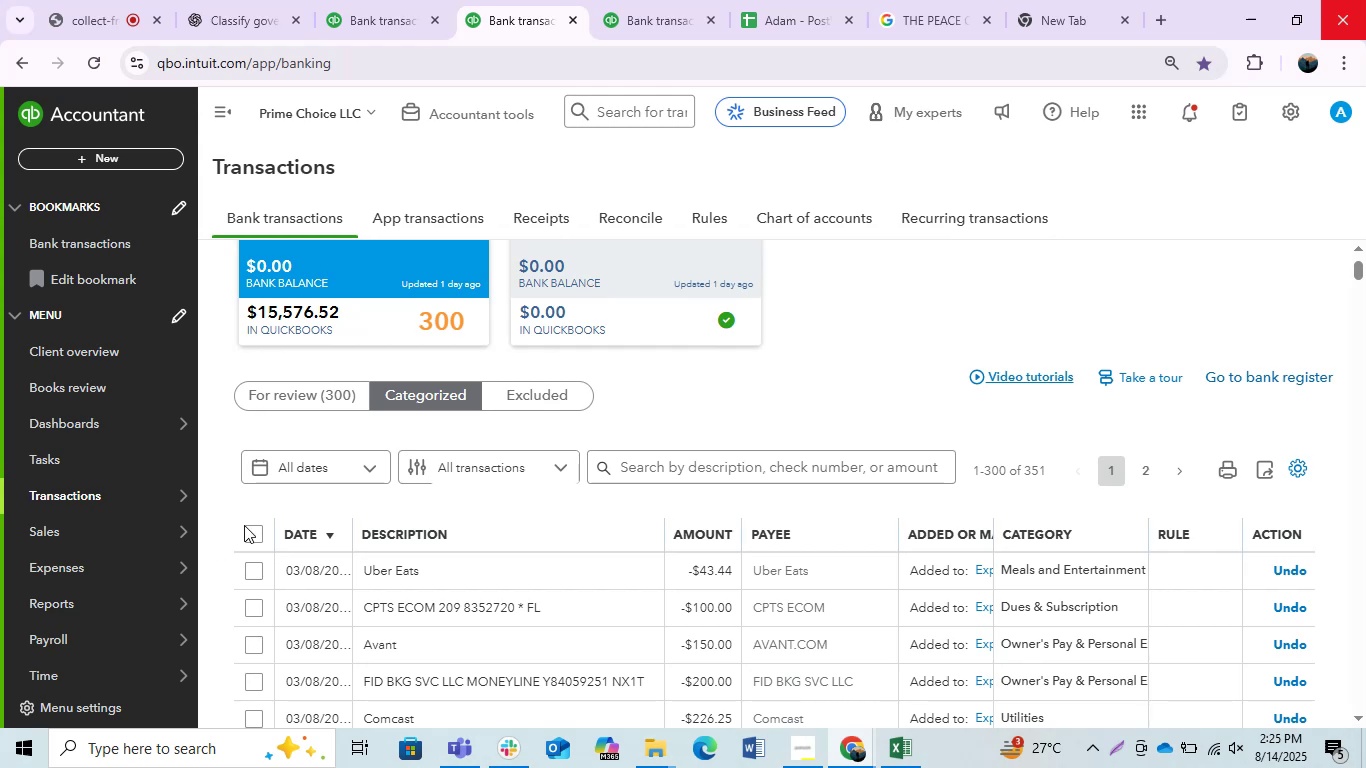 
double_click([255, 533])
 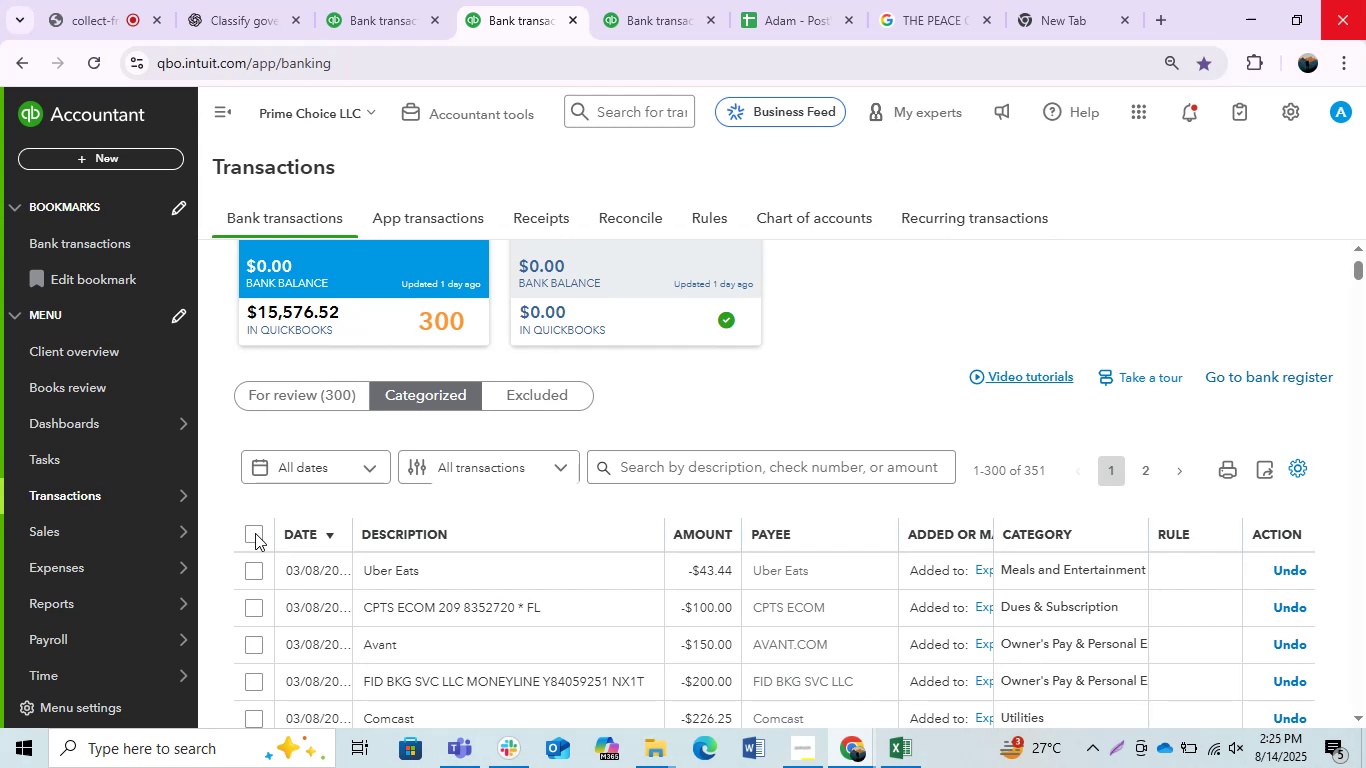 
triple_click([255, 533])
 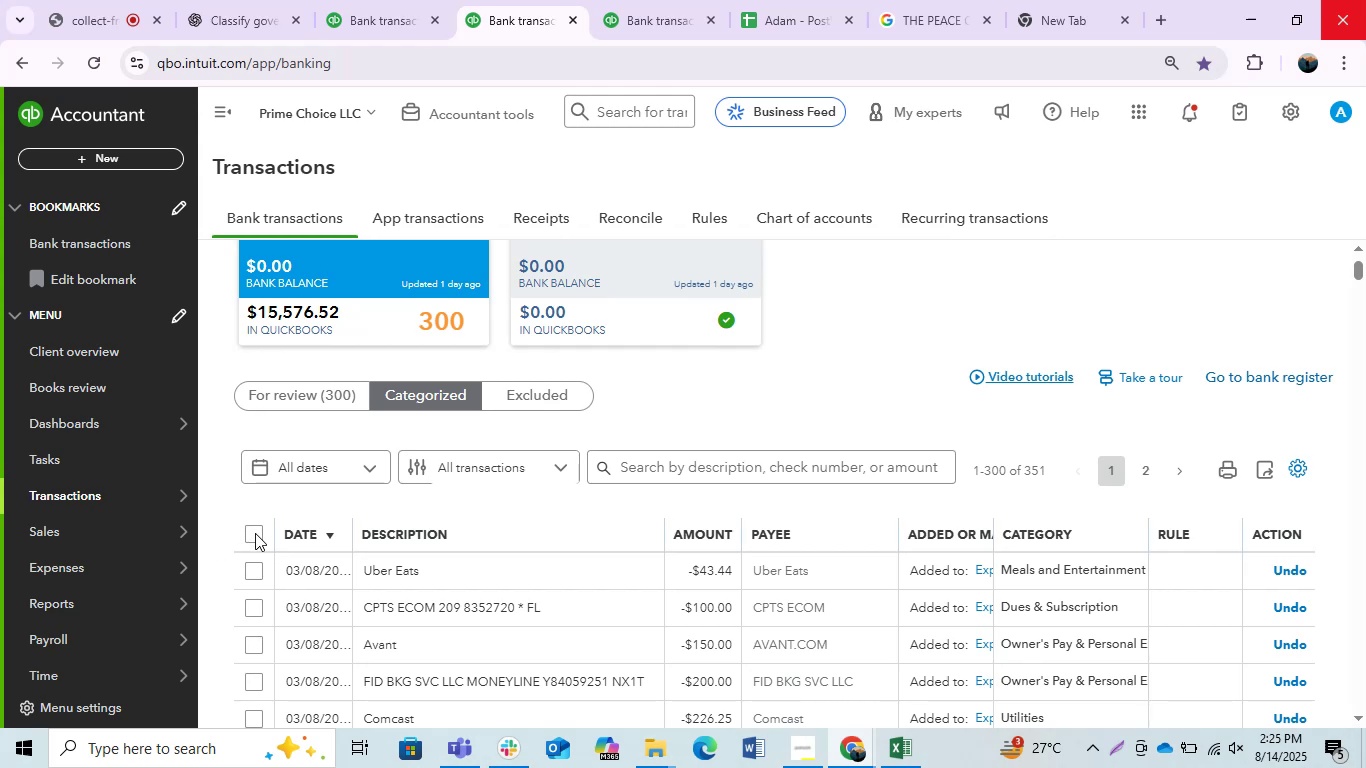 
triple_click([255, 533])
 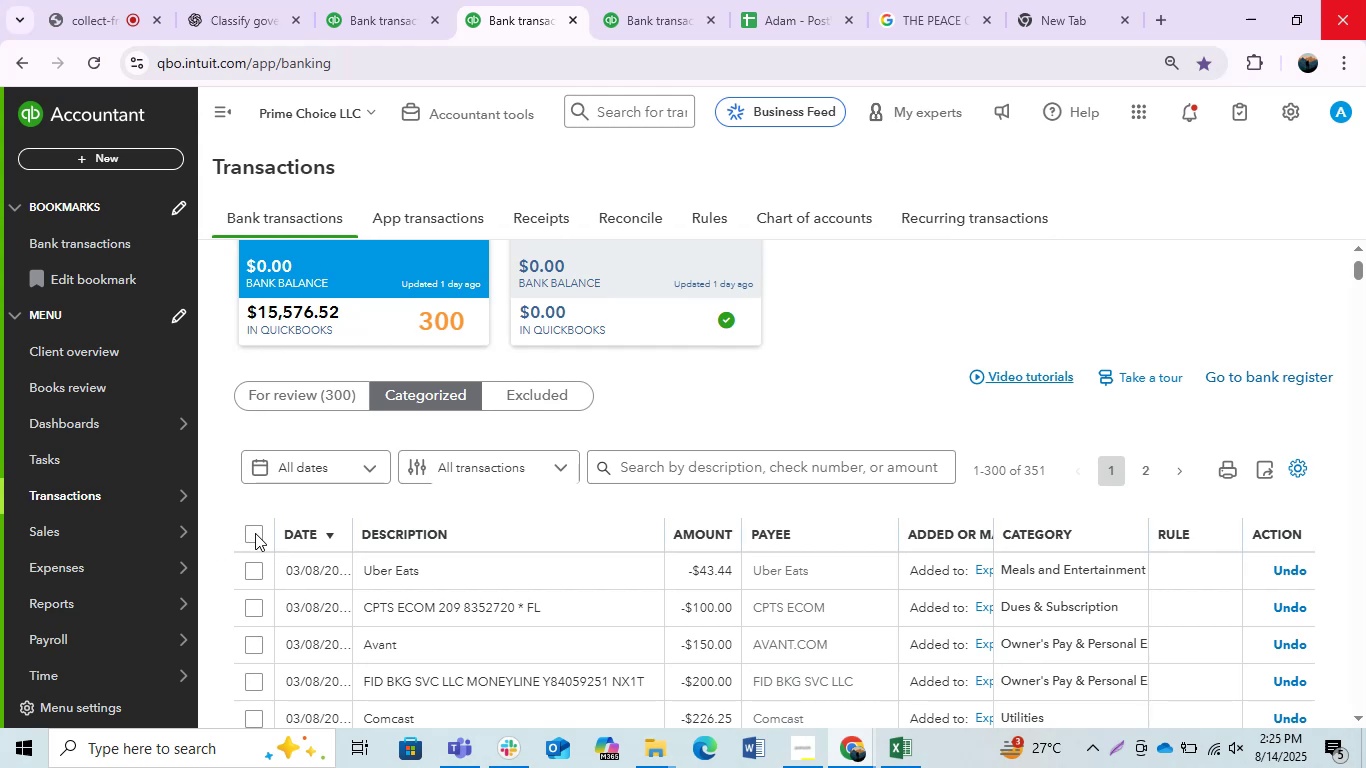 
triple_click([255, 533])
 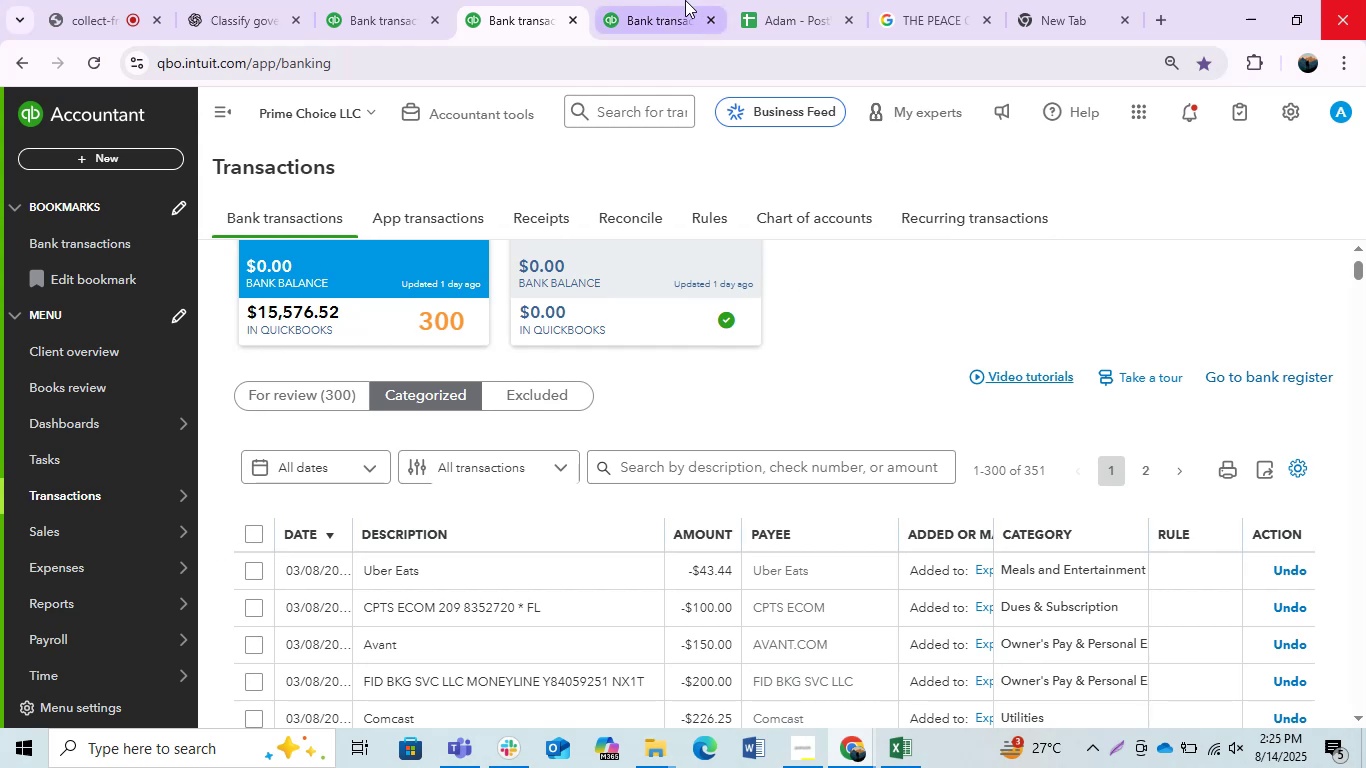 
left_click([685, 0])
 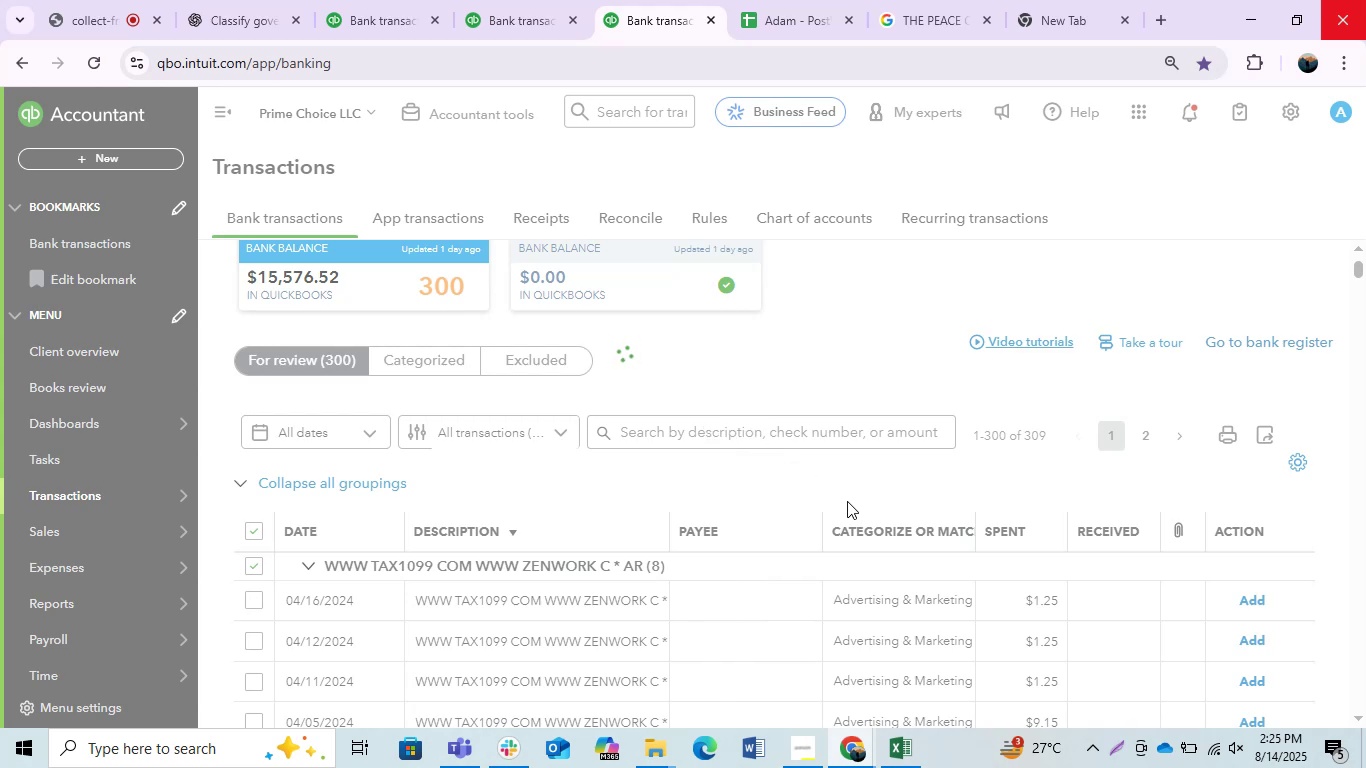 
wait(19.19)
 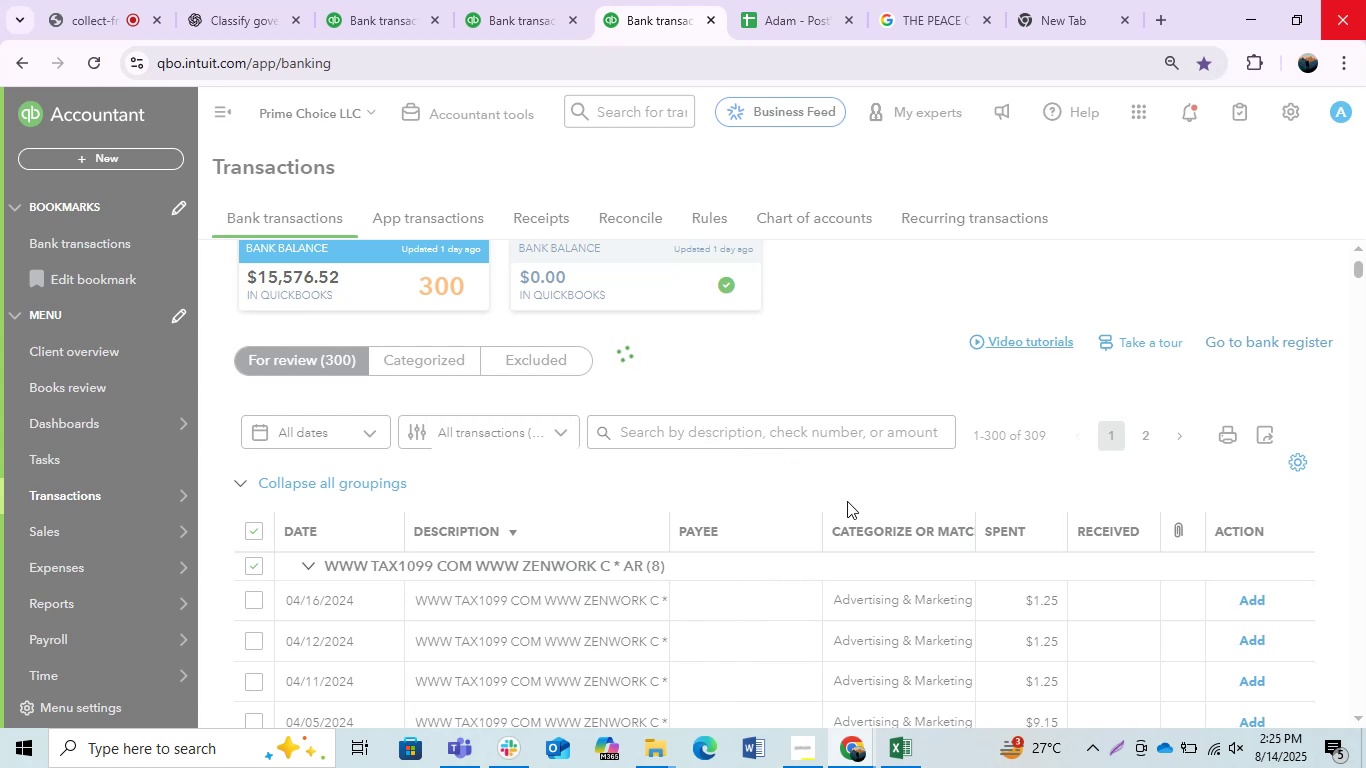 
left_click([120, 0])
 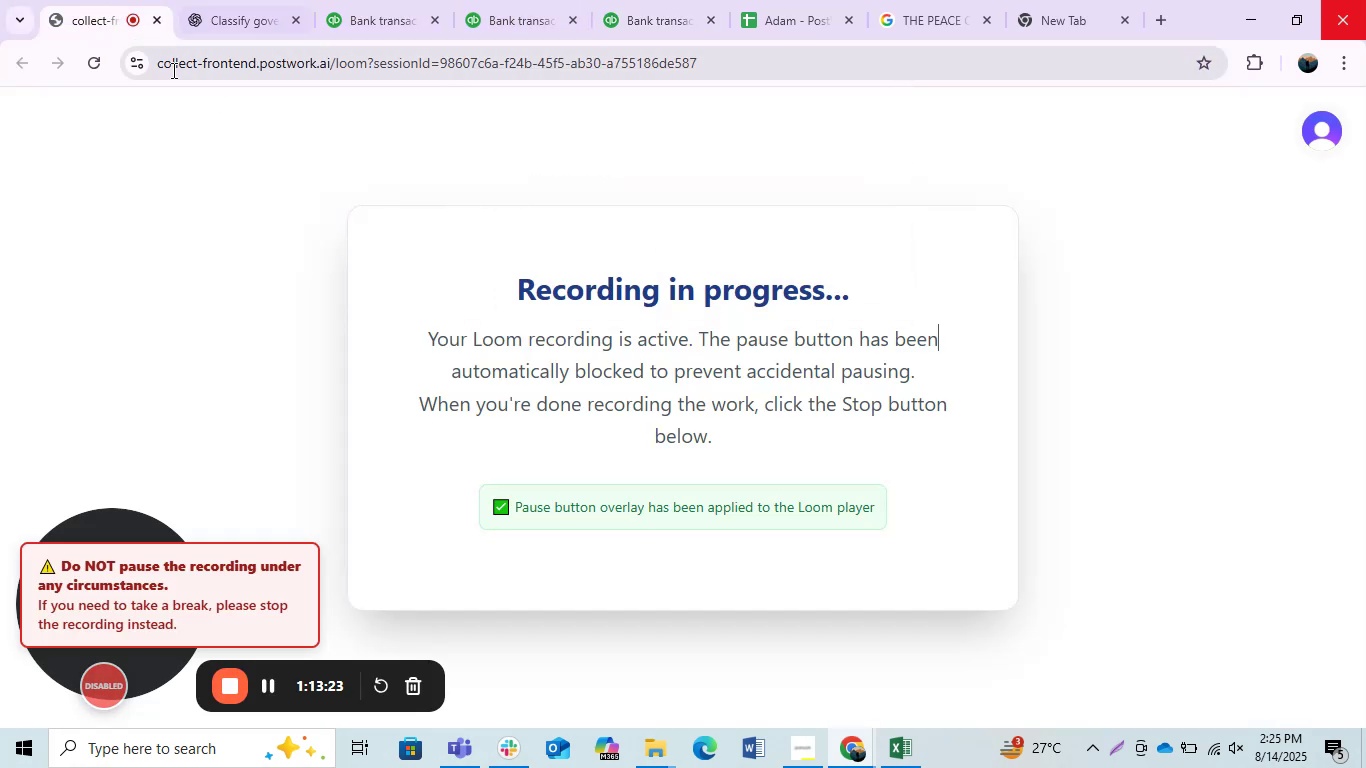 
left_click([273, 0])
 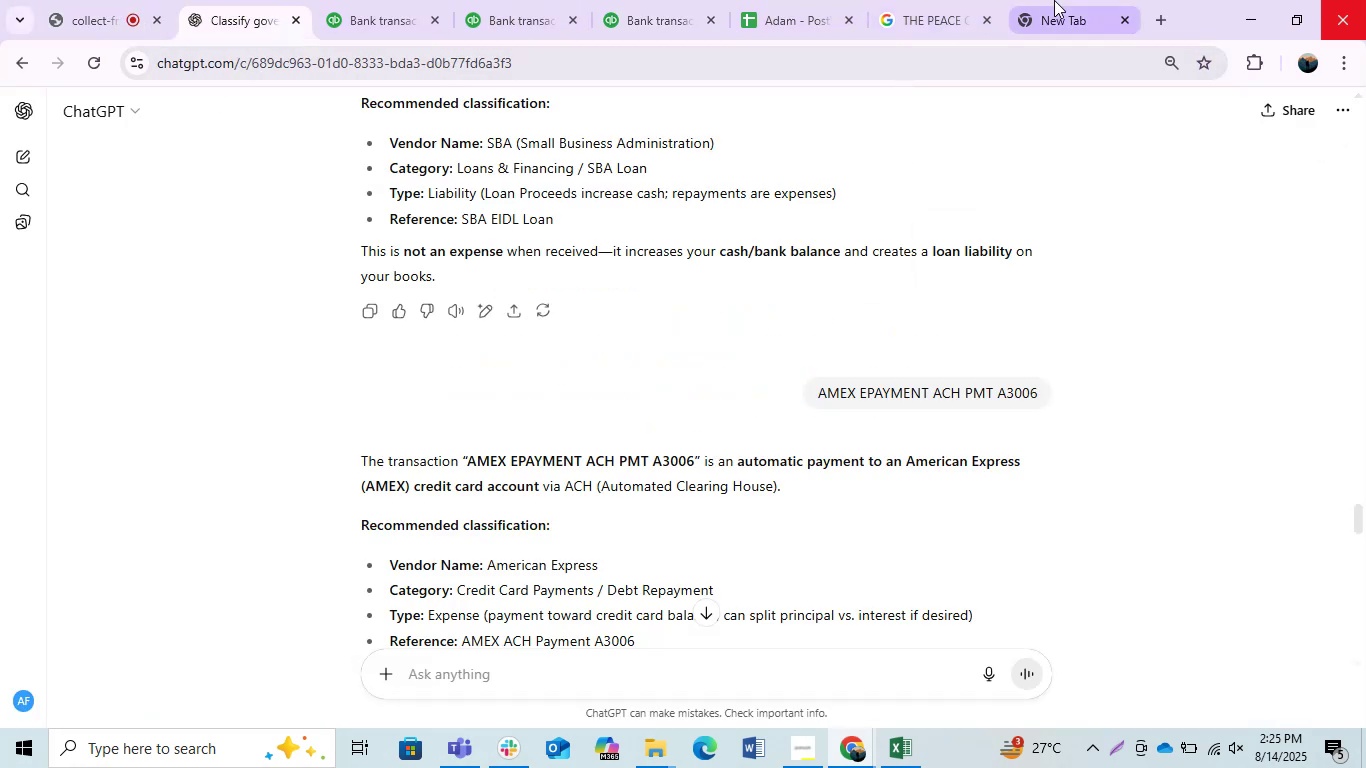 
left_click([926, 0])
 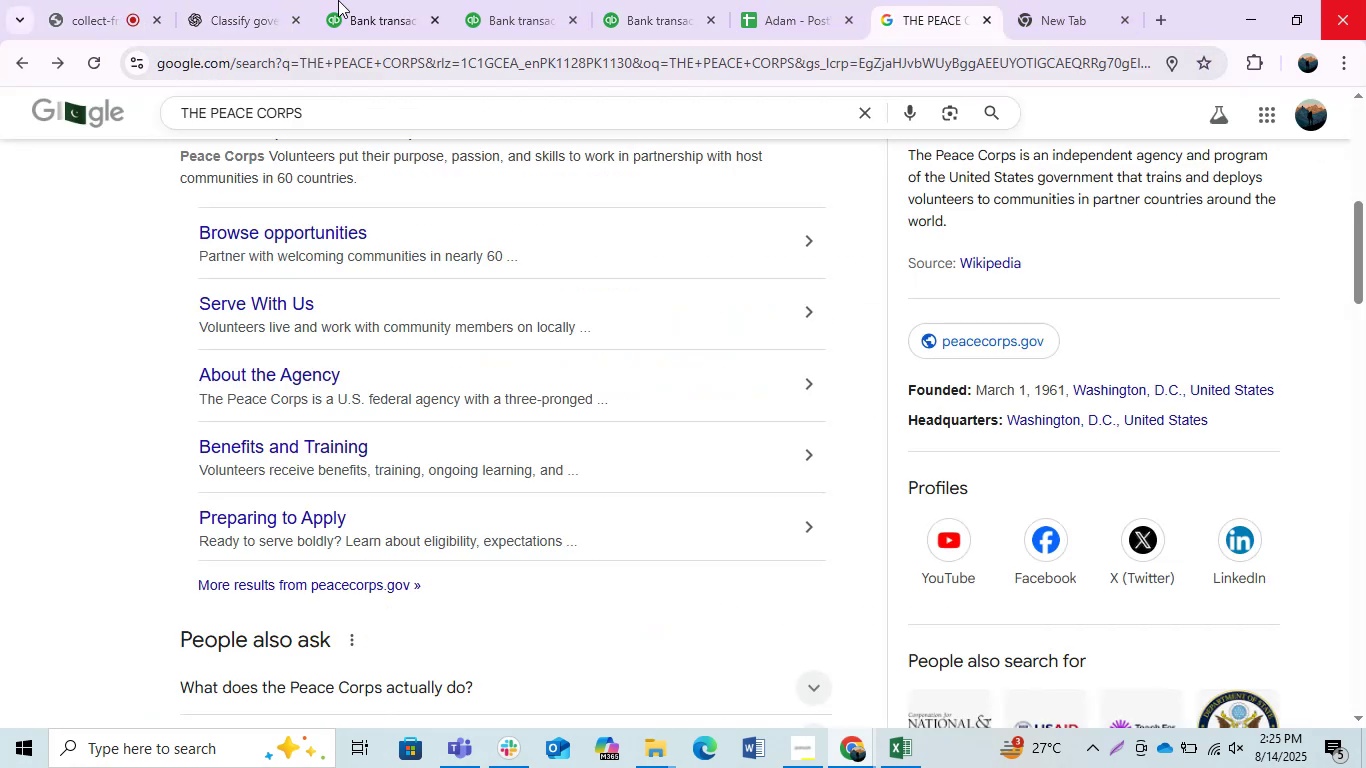 
left_click([350, 0])
 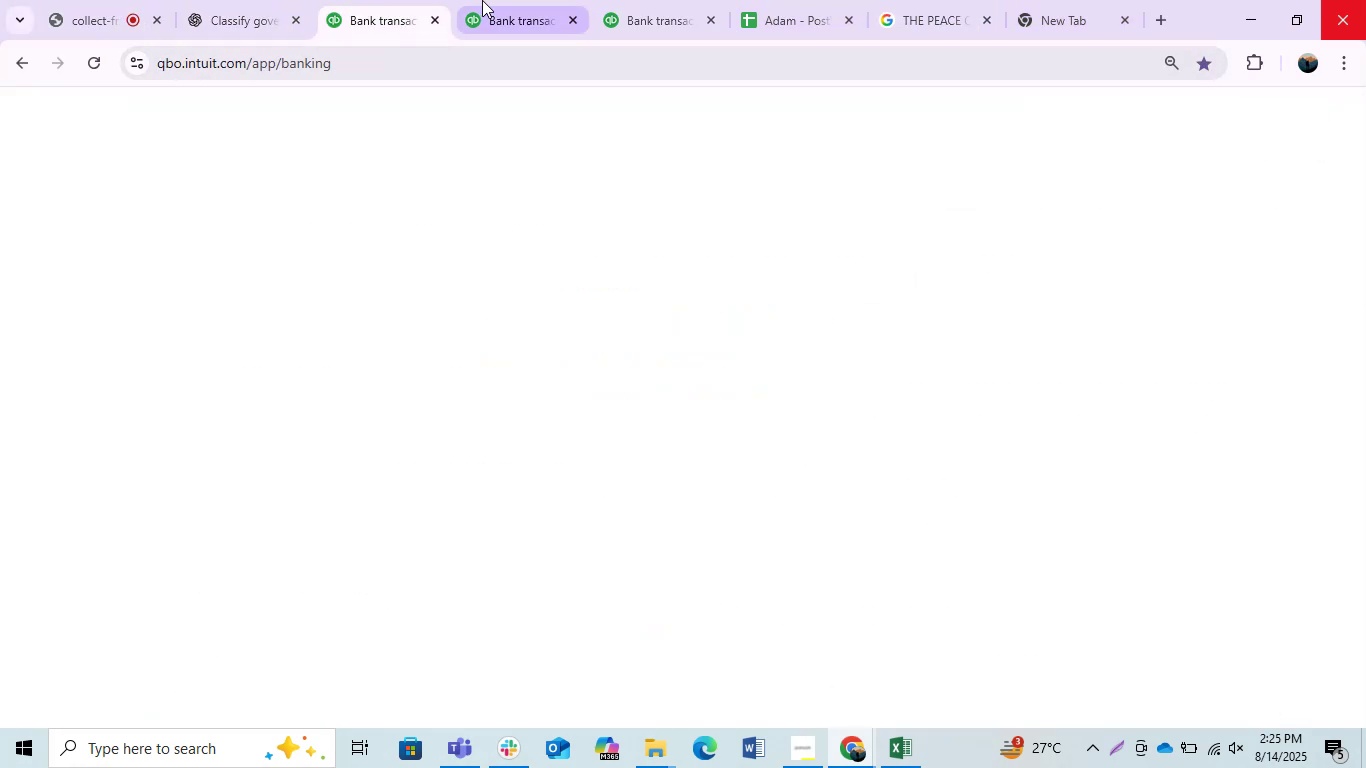 
left_click([482, 0])
 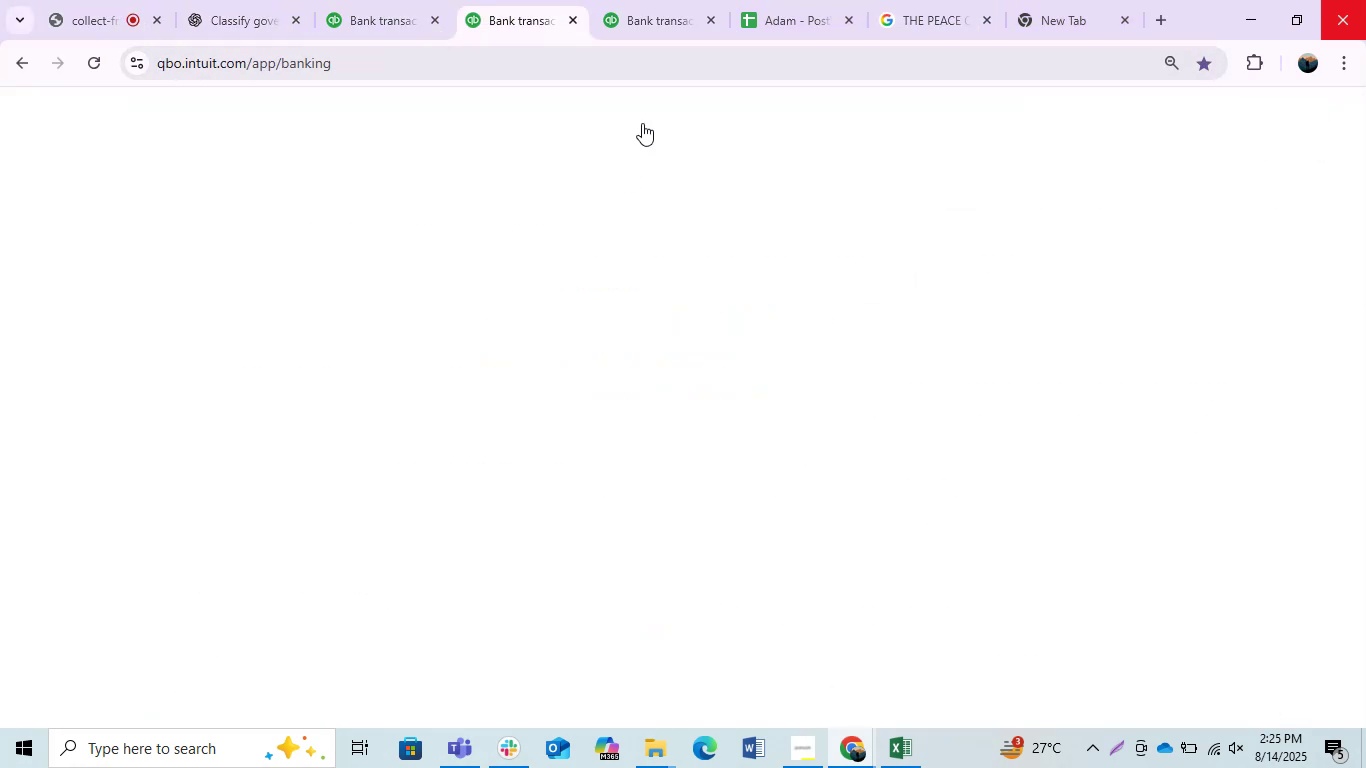 
left_click([657, 12])
 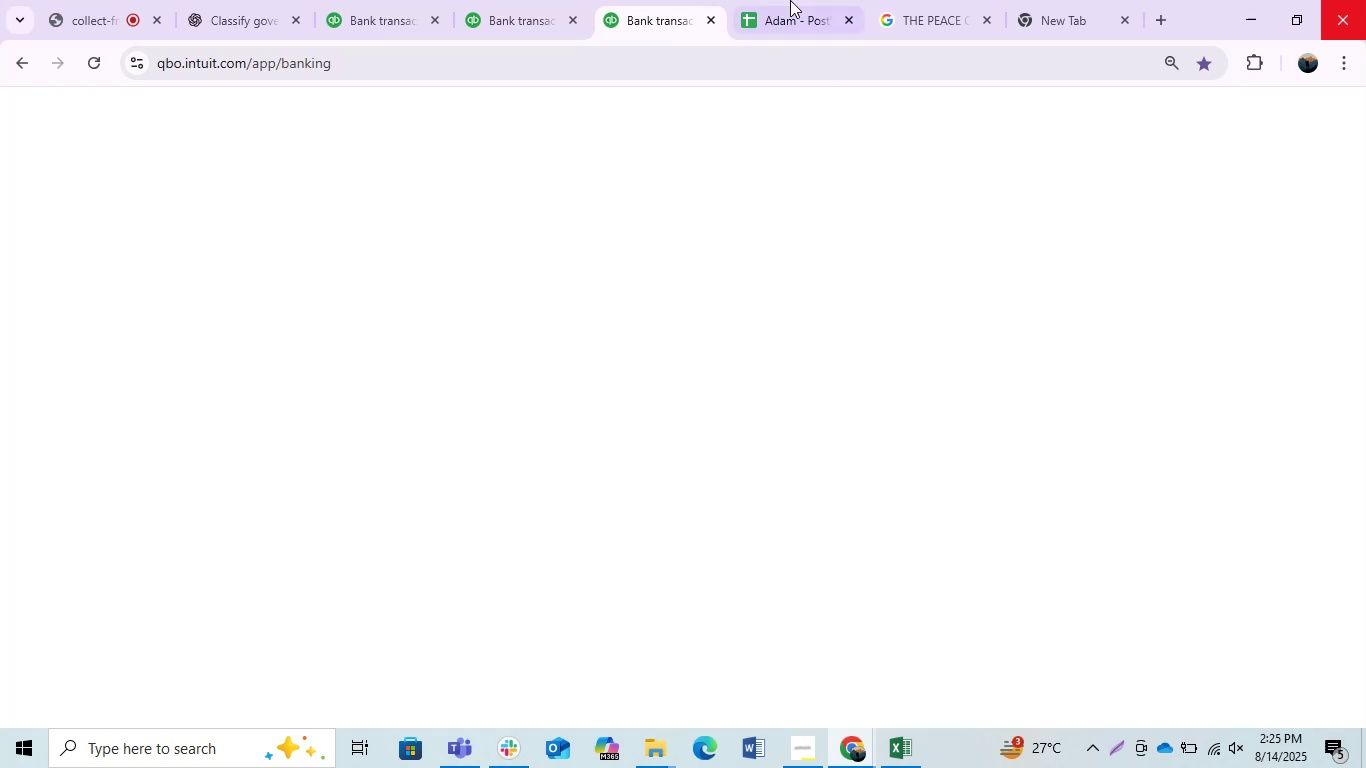 
left_click([791, 0])
 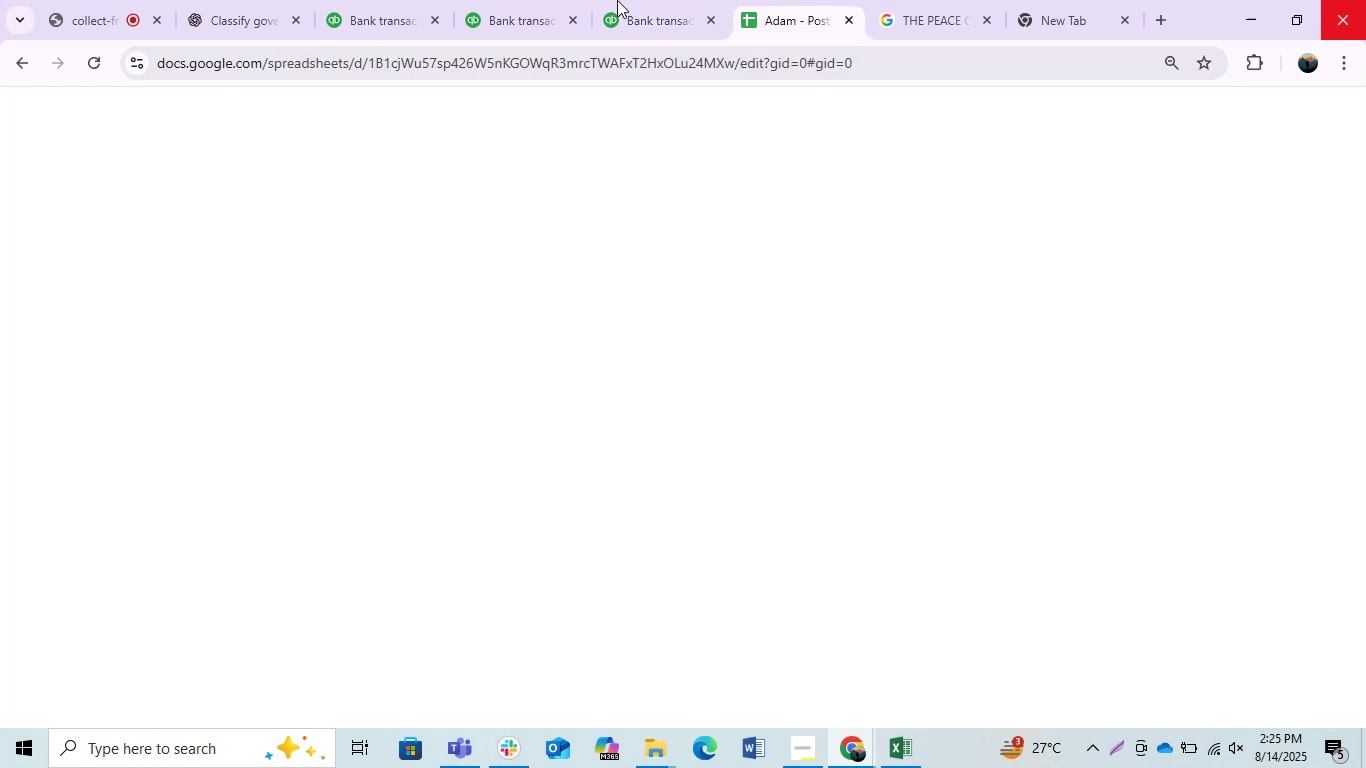 
left_click([617, 0])
 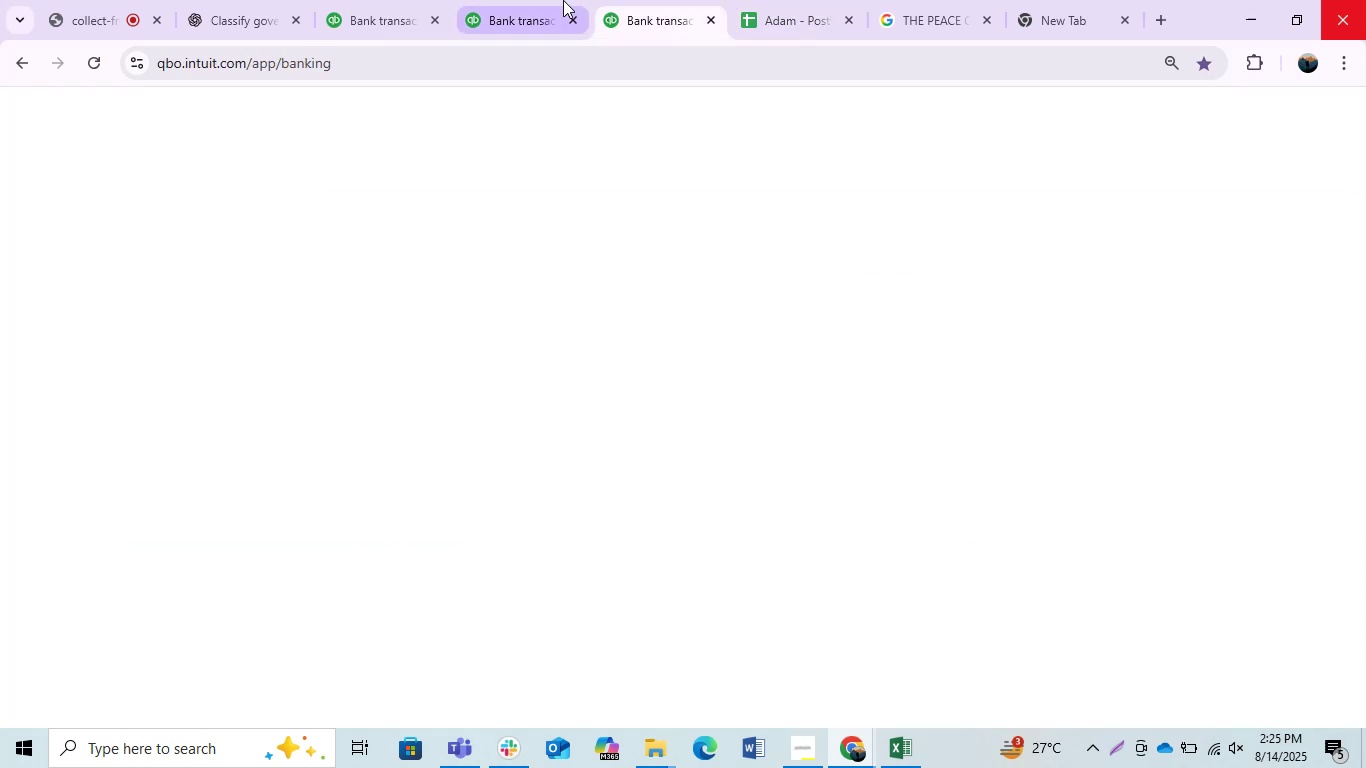 
left_click([549, 0])
 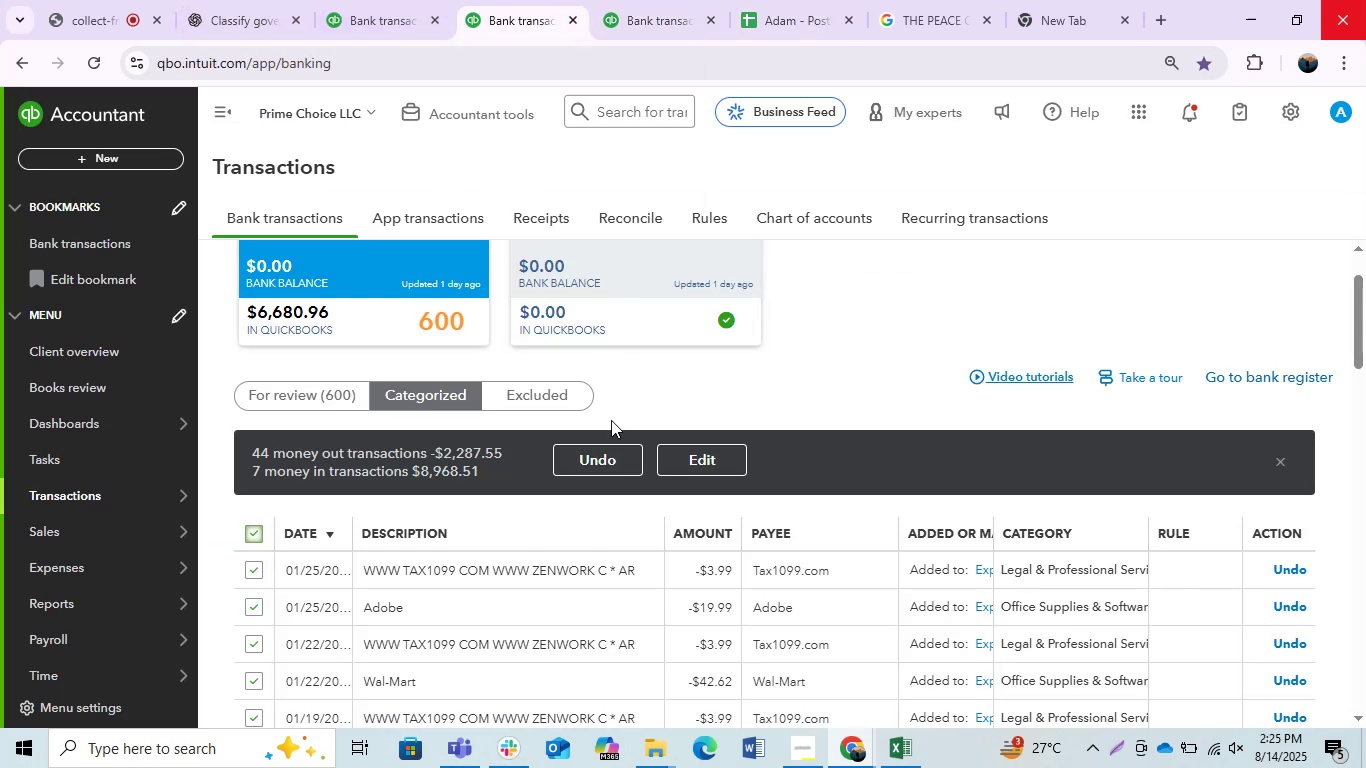 
left_click([615, 458])
 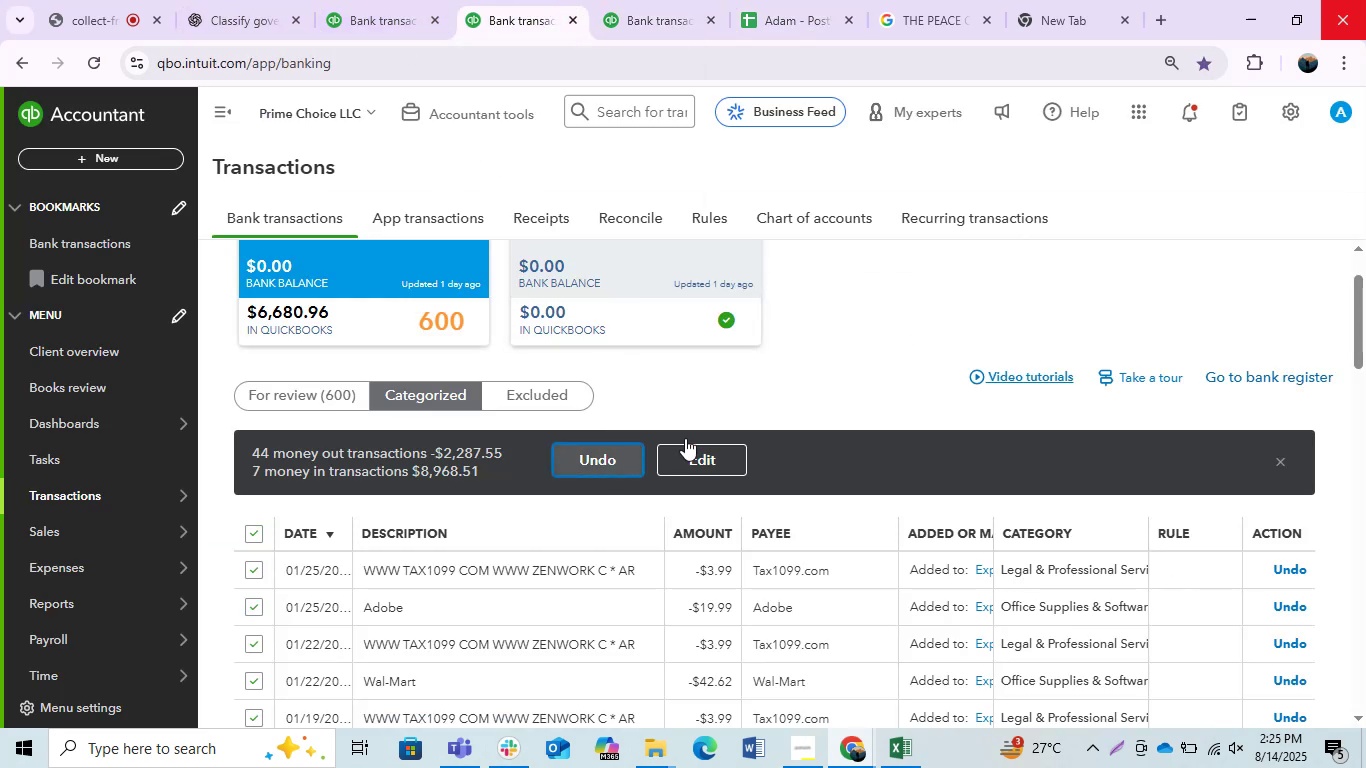 
mouse_move([778, 435])
 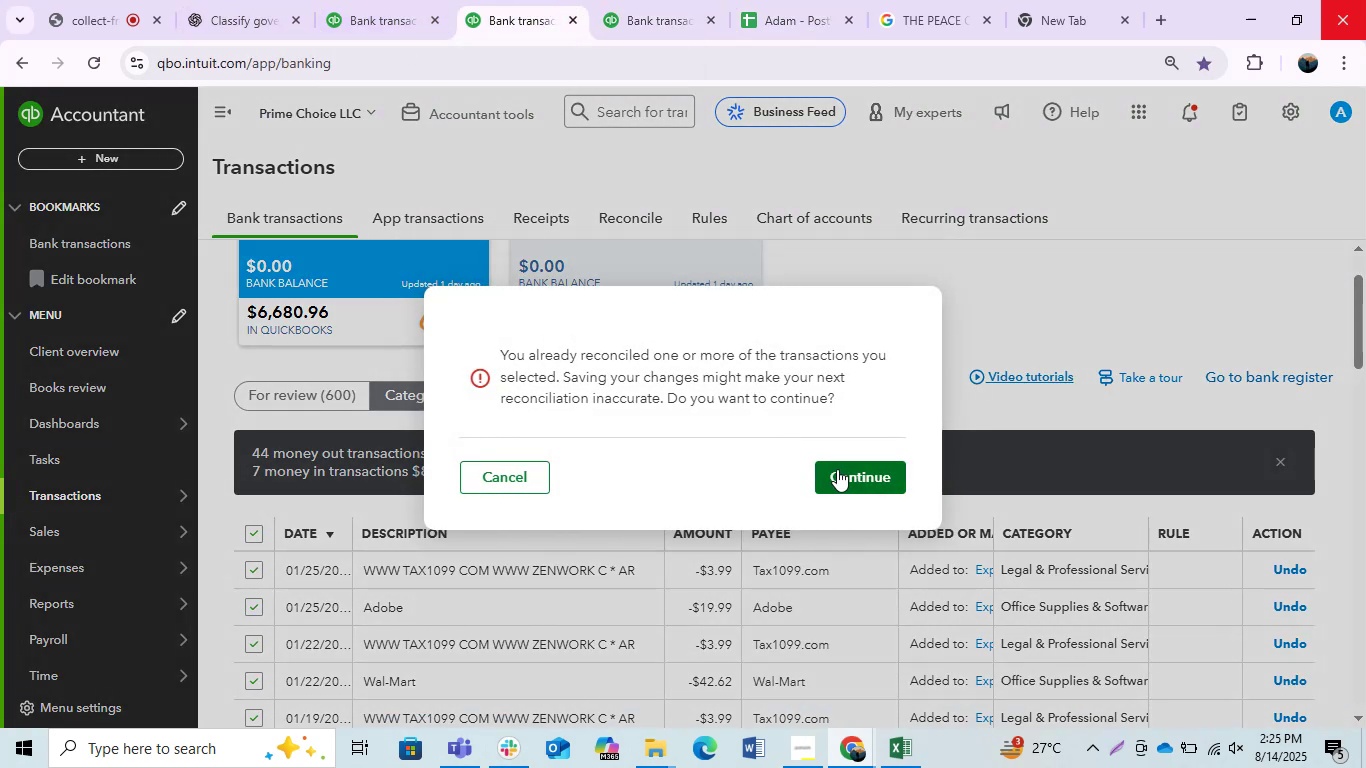 
left_click([837, 469])
 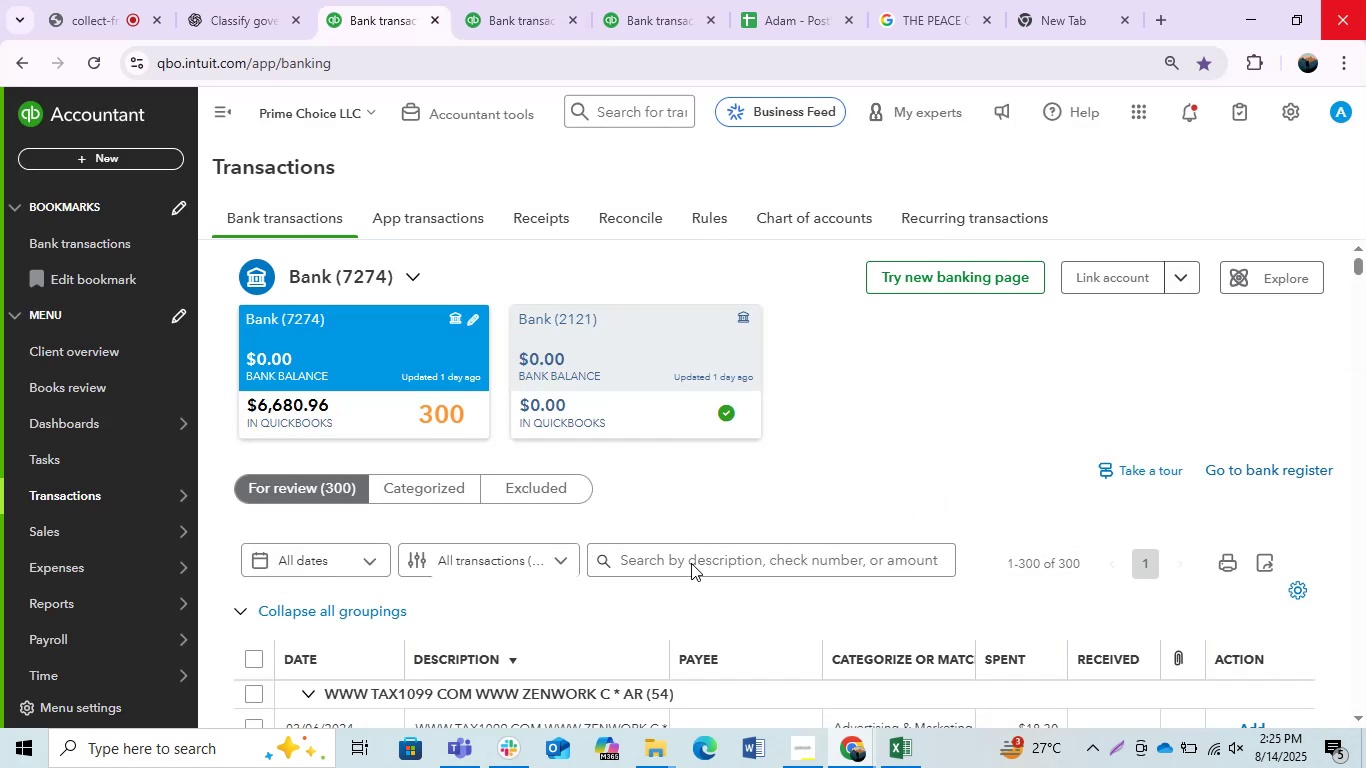 
scroll: coordinate [354, 538], scroll_direction: none, amount: 0.0
 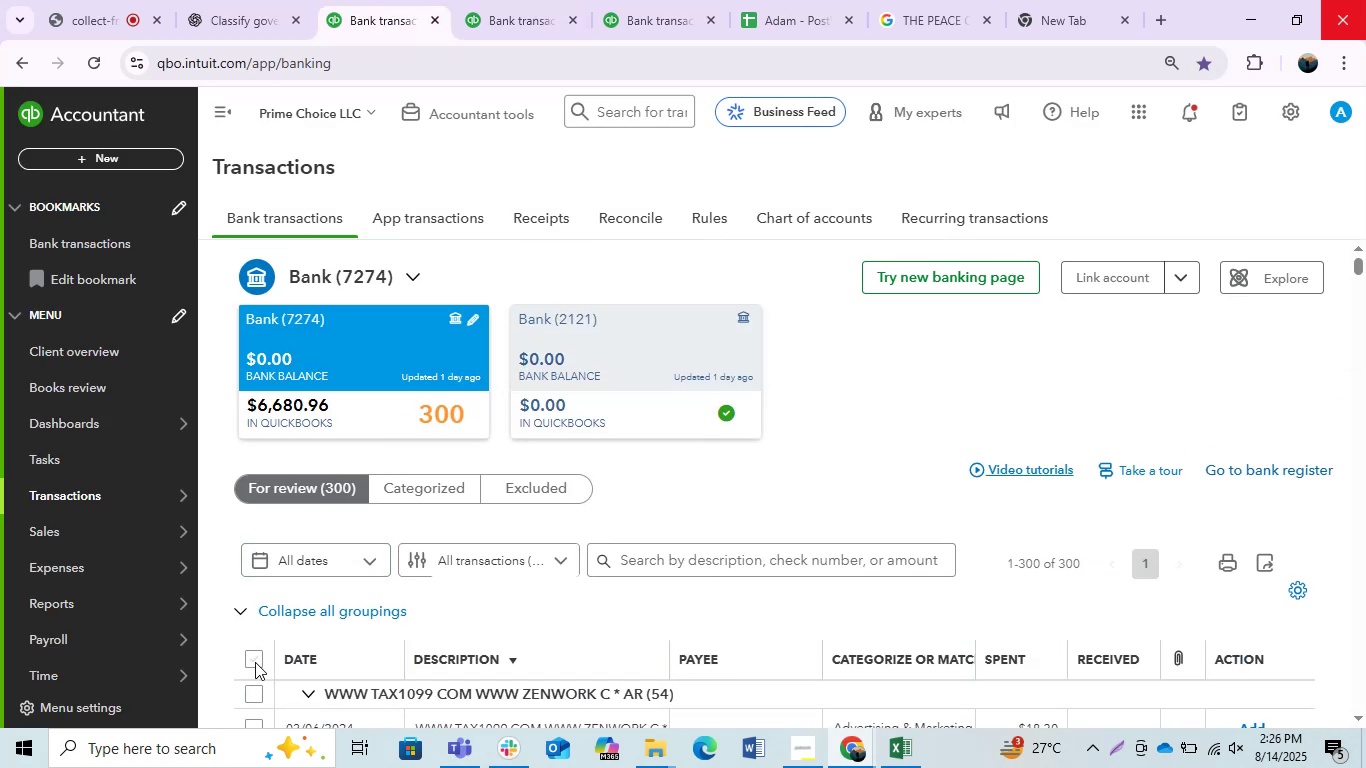 
left_click([255, 662])
 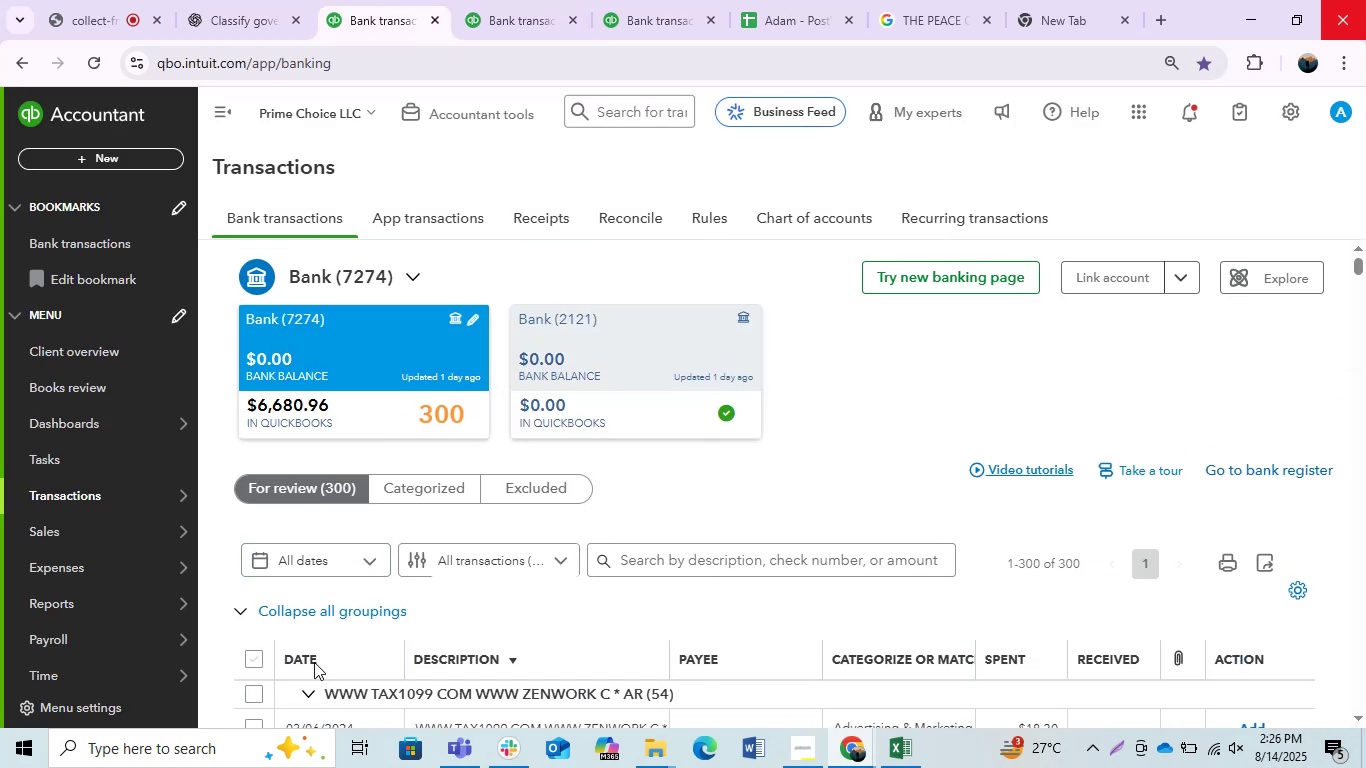 
mouse_move([650, 635])
 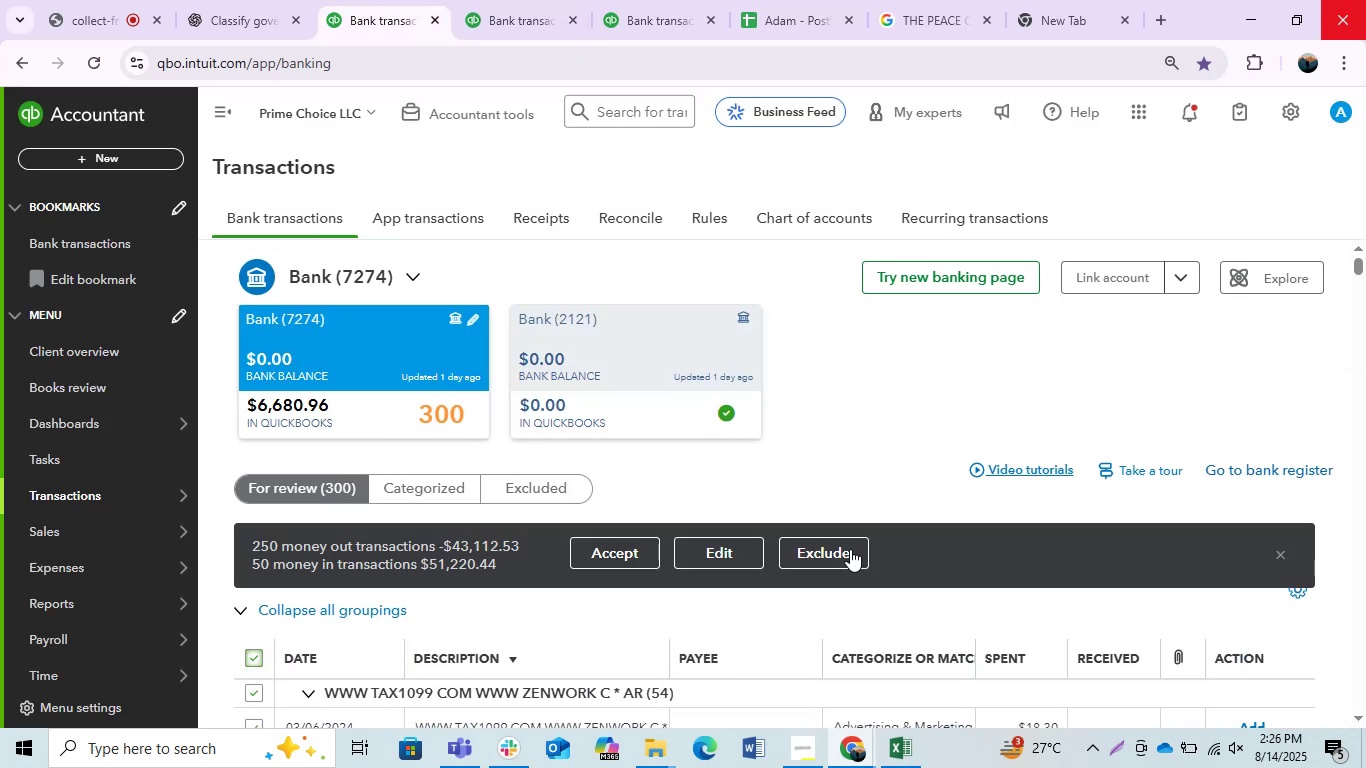 
left_click([849, 549])
 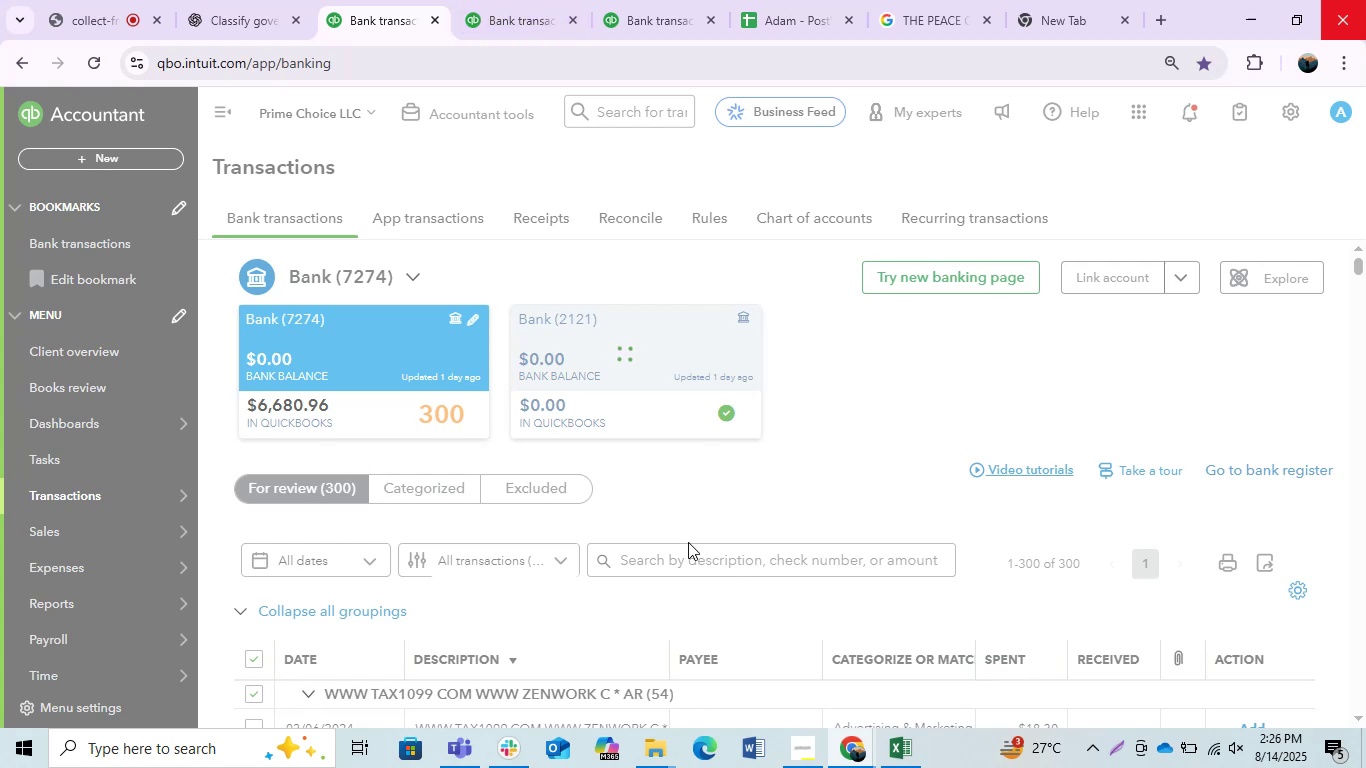 
wait(12.24)
 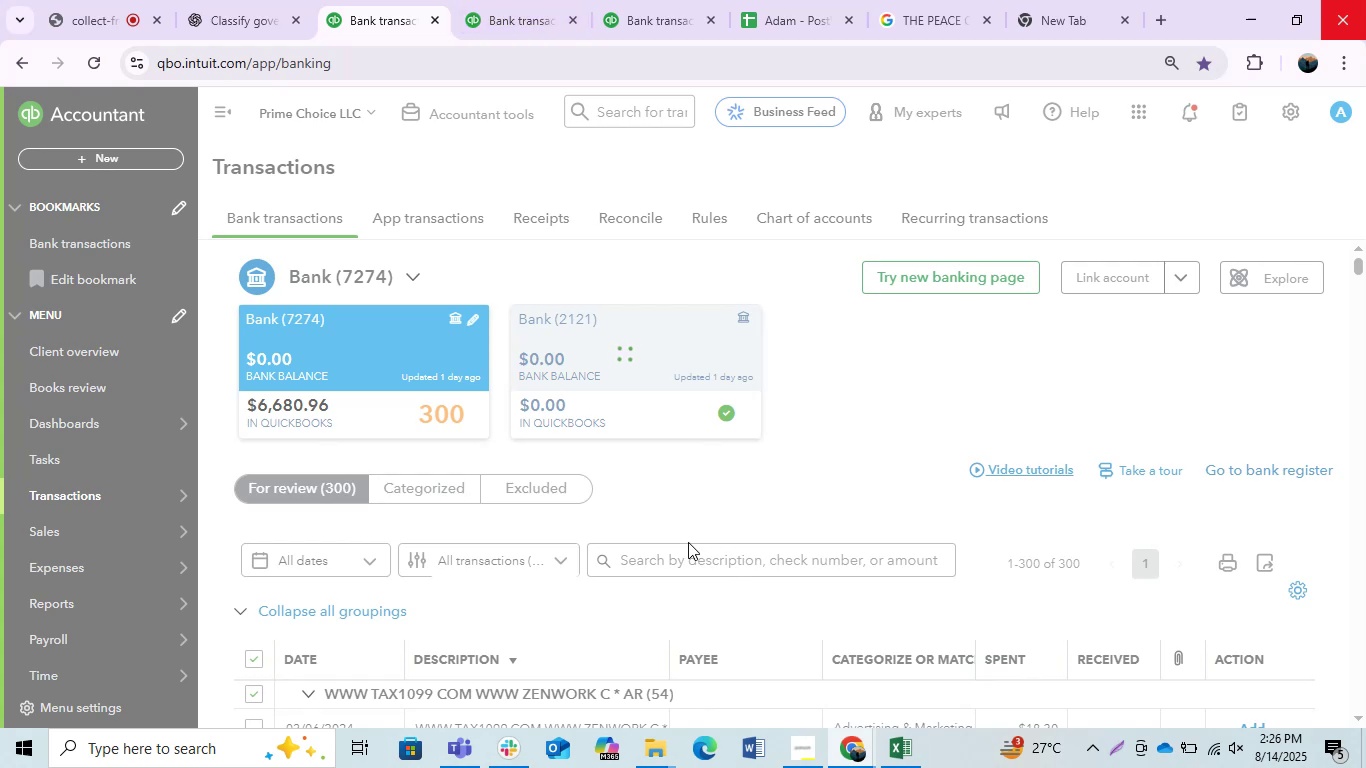 
scroll: coordinate [675, 542], scroll_direction: down, amount: 1.0
 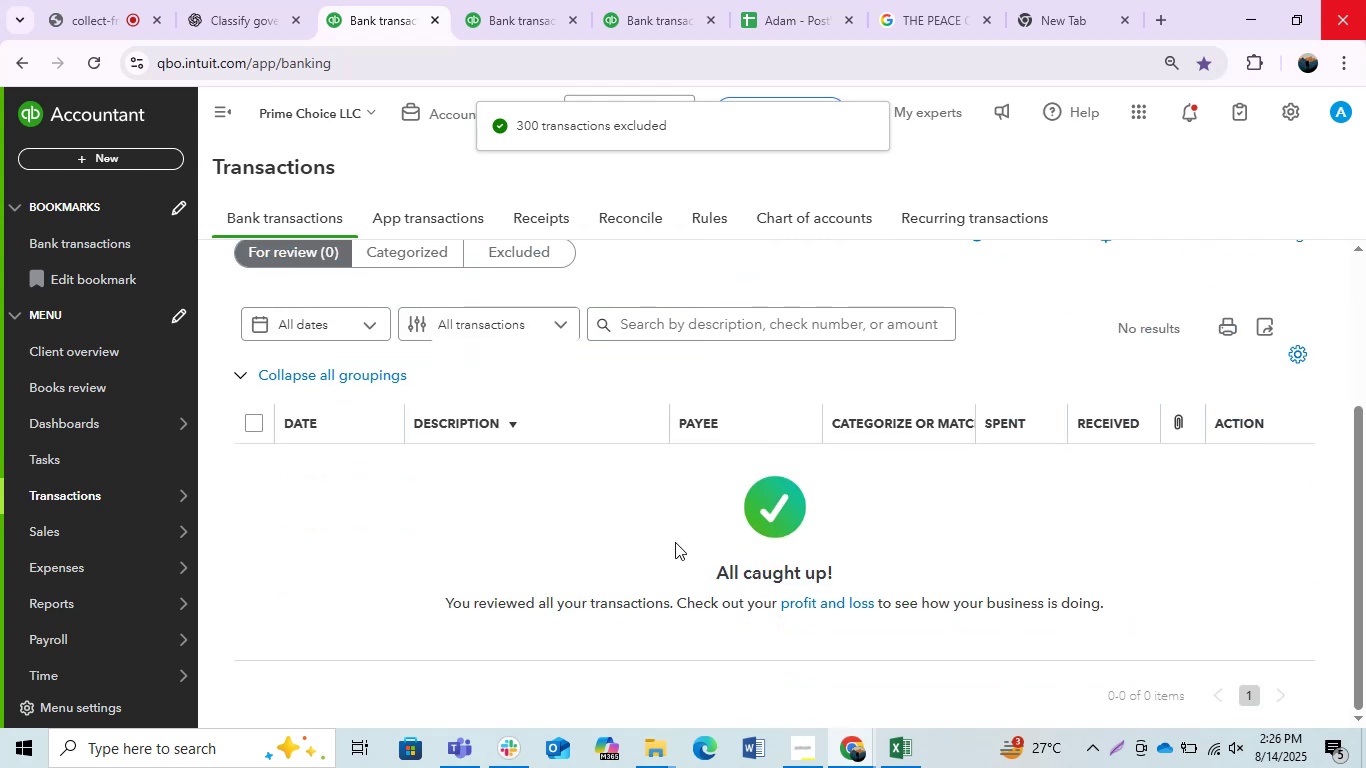 
scroll: coordinate [675, 542], scroll_direction: up, amount: 2.0
 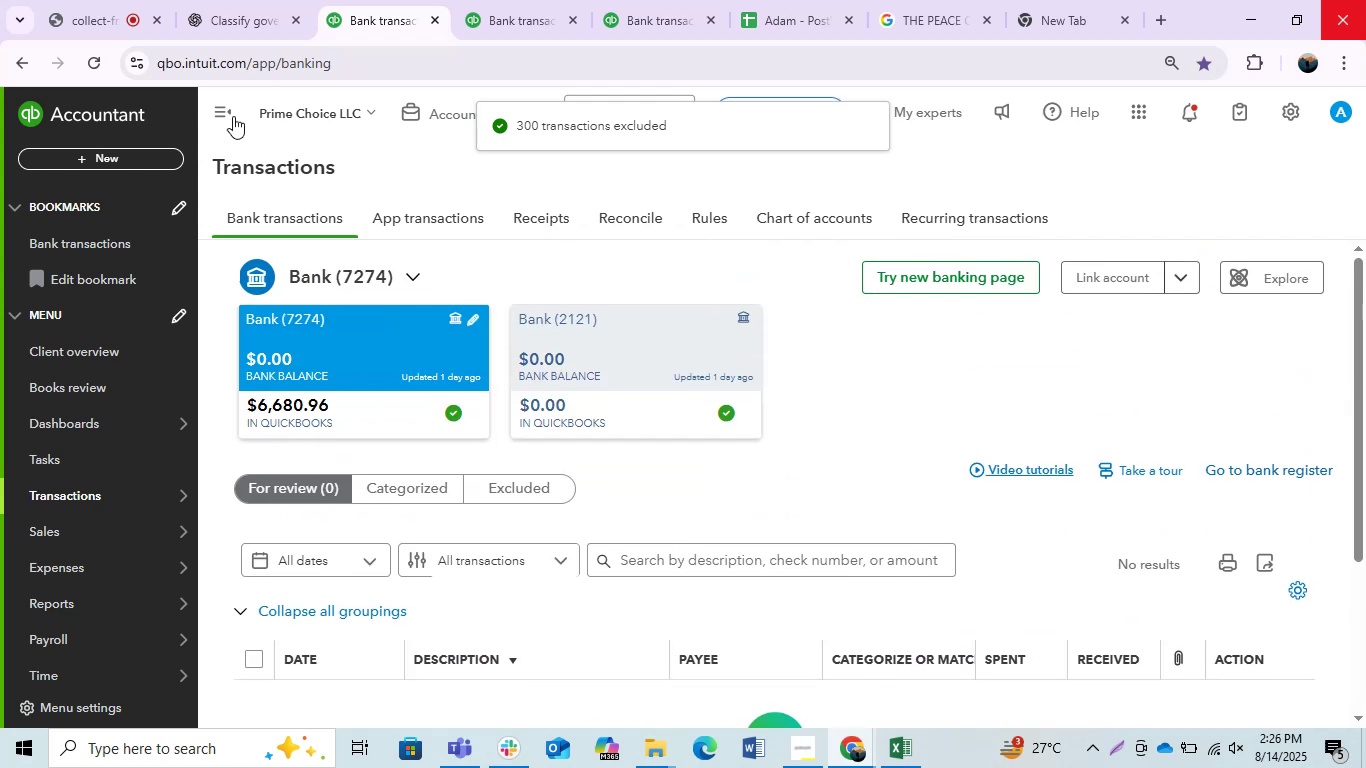 
left_click([230, 124])
 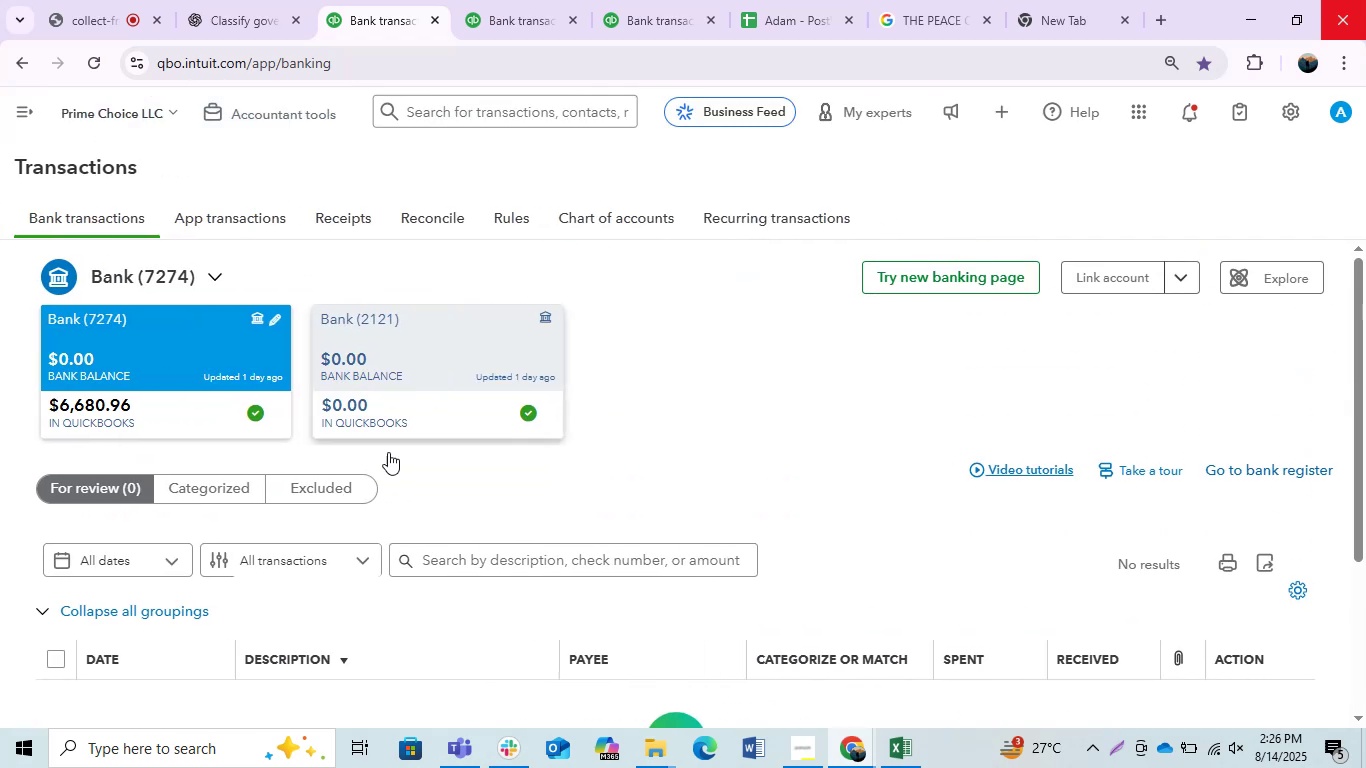 
scroll: coordinate [602, 414], scroll_direction: down, amount: 2.0
 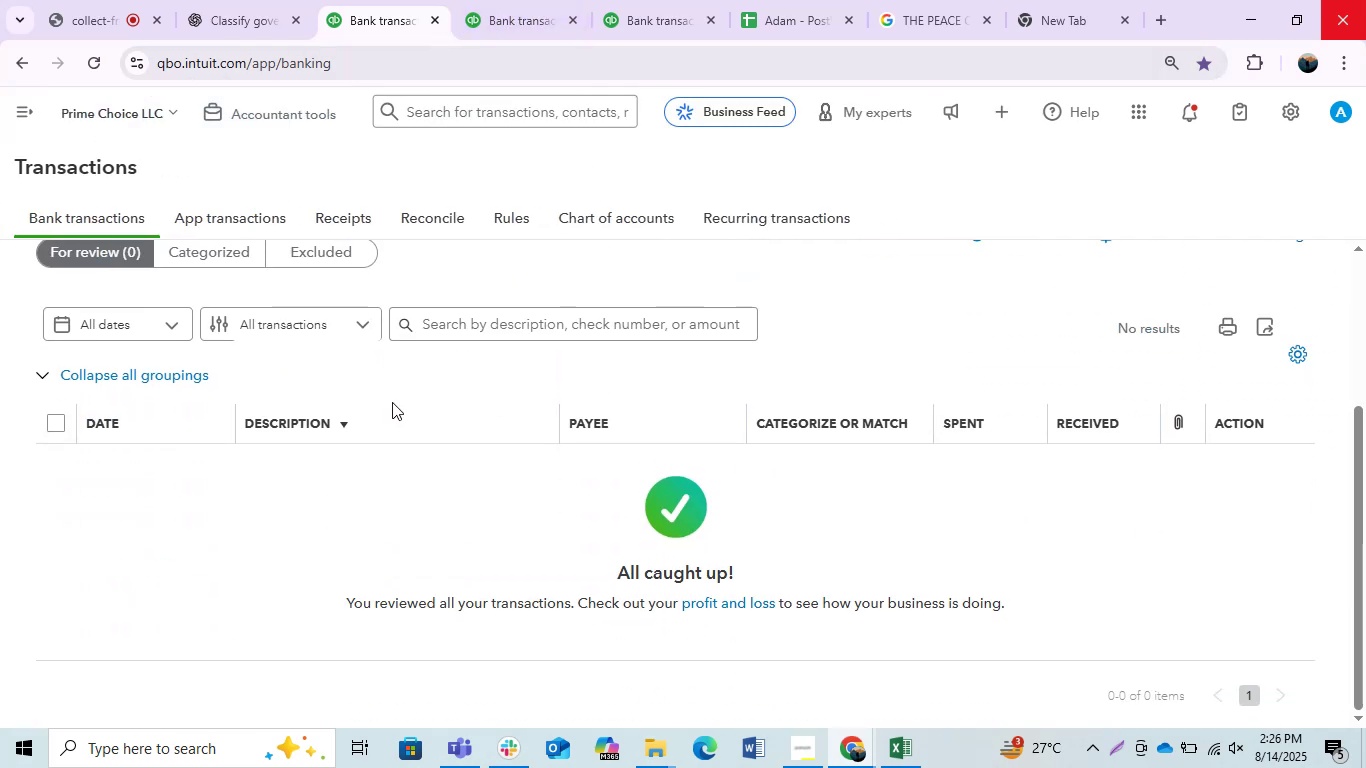 
scroll: coordinate [360, 370], scroll_direction: up, amount: 1.0
 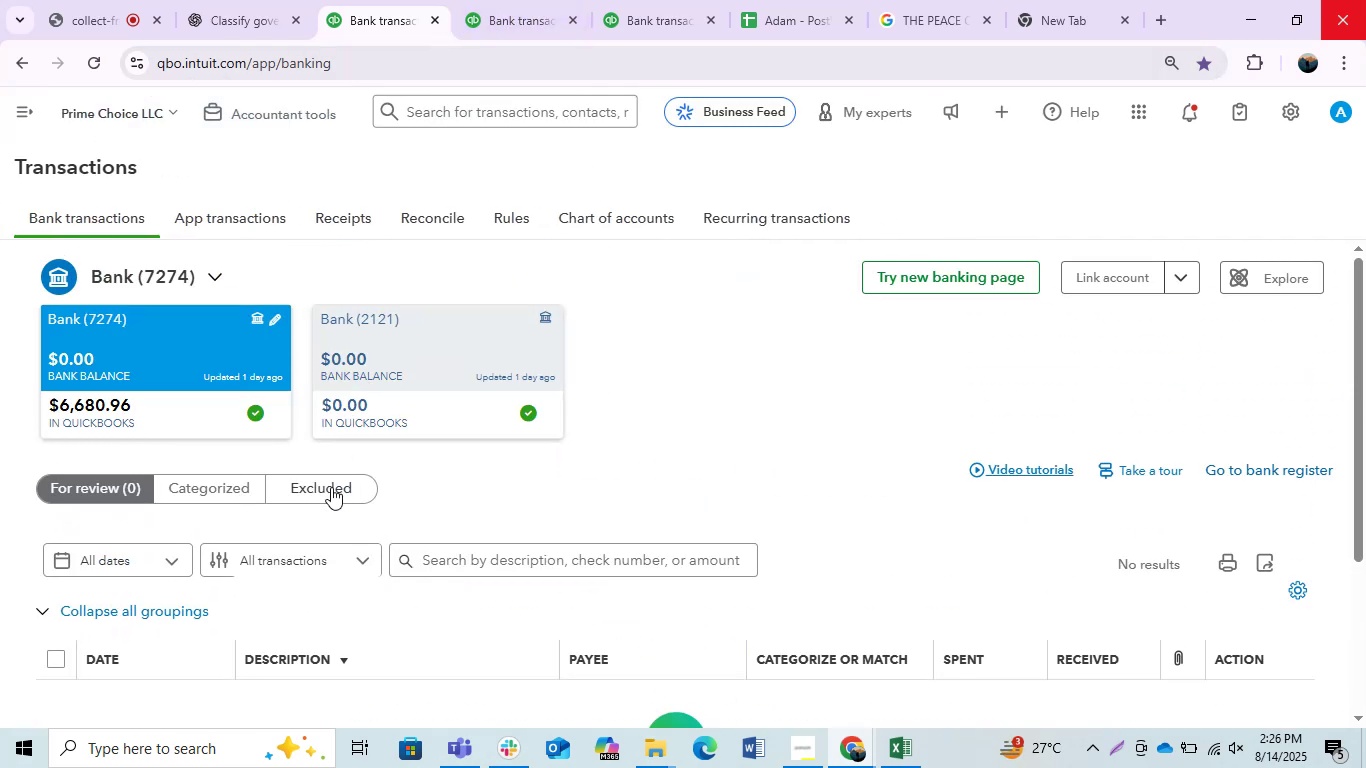 
left_click([331, 488])
 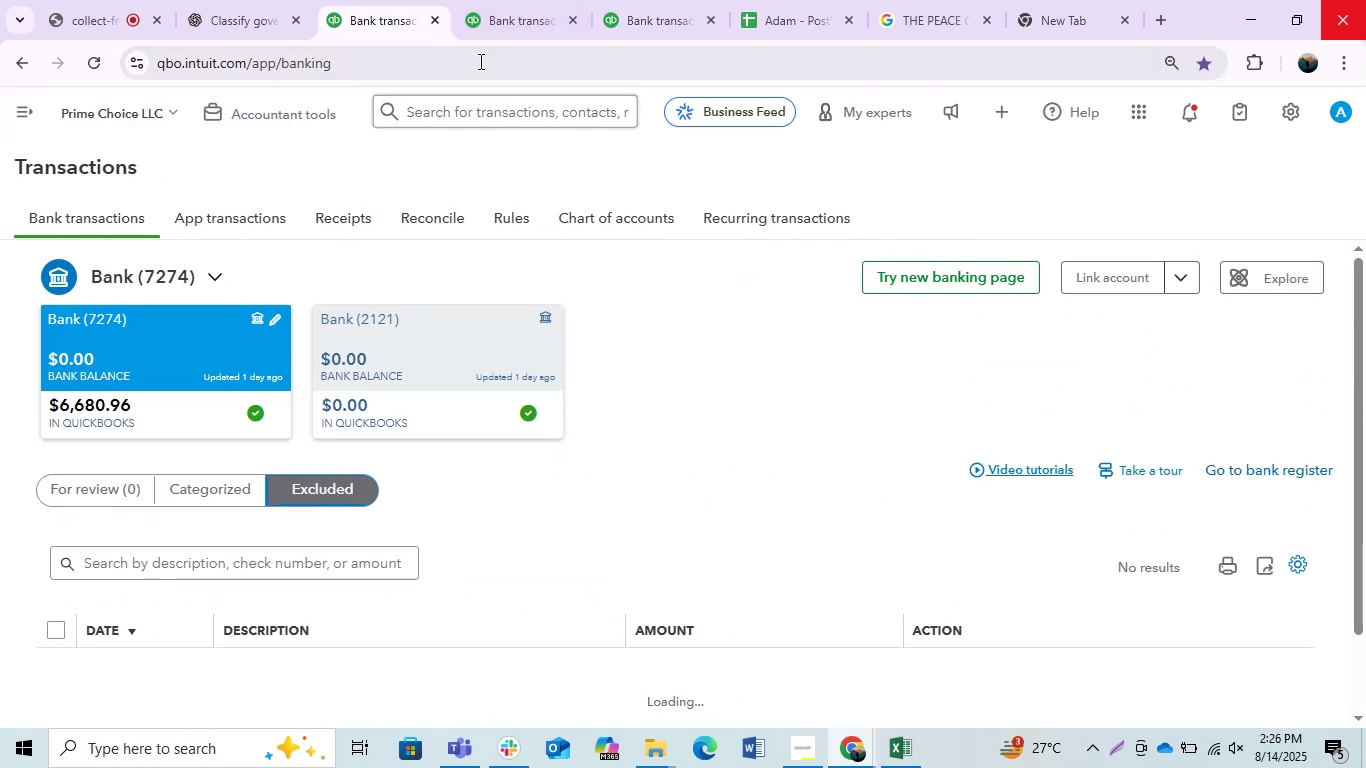 
scroll: coordinate [486, 356], scroll_direction: down, amount: 2.0
 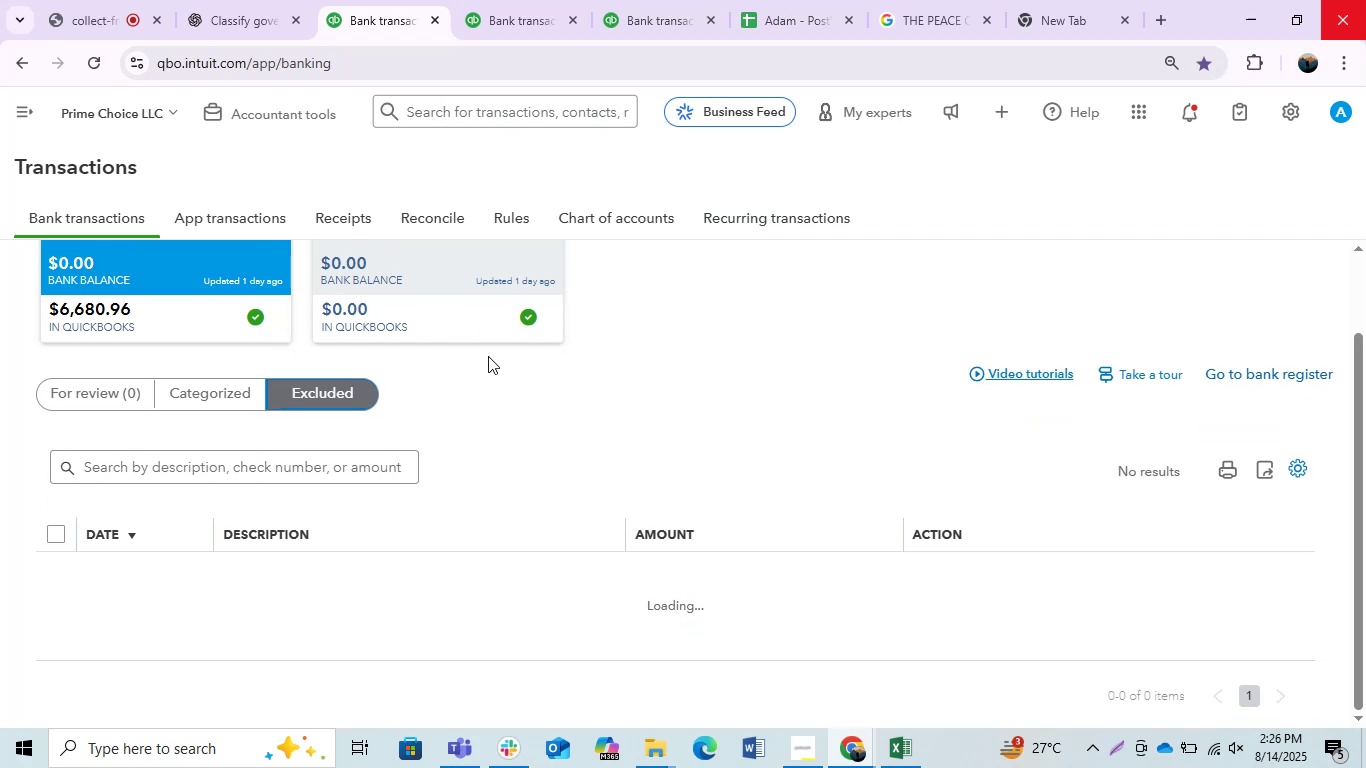 
left_click([496, 0])
 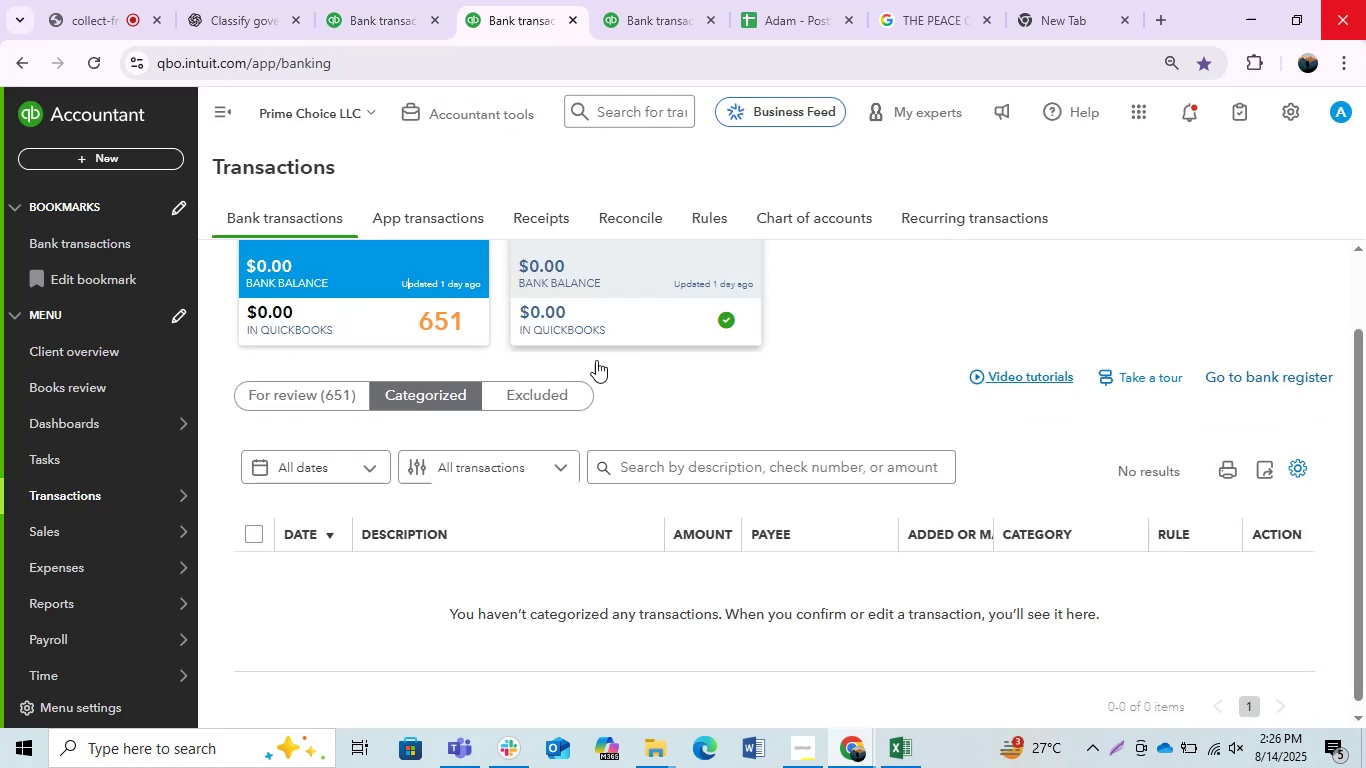 
scroll: coordinate [583, 451], scroll_direction: down, amount: 2.0
 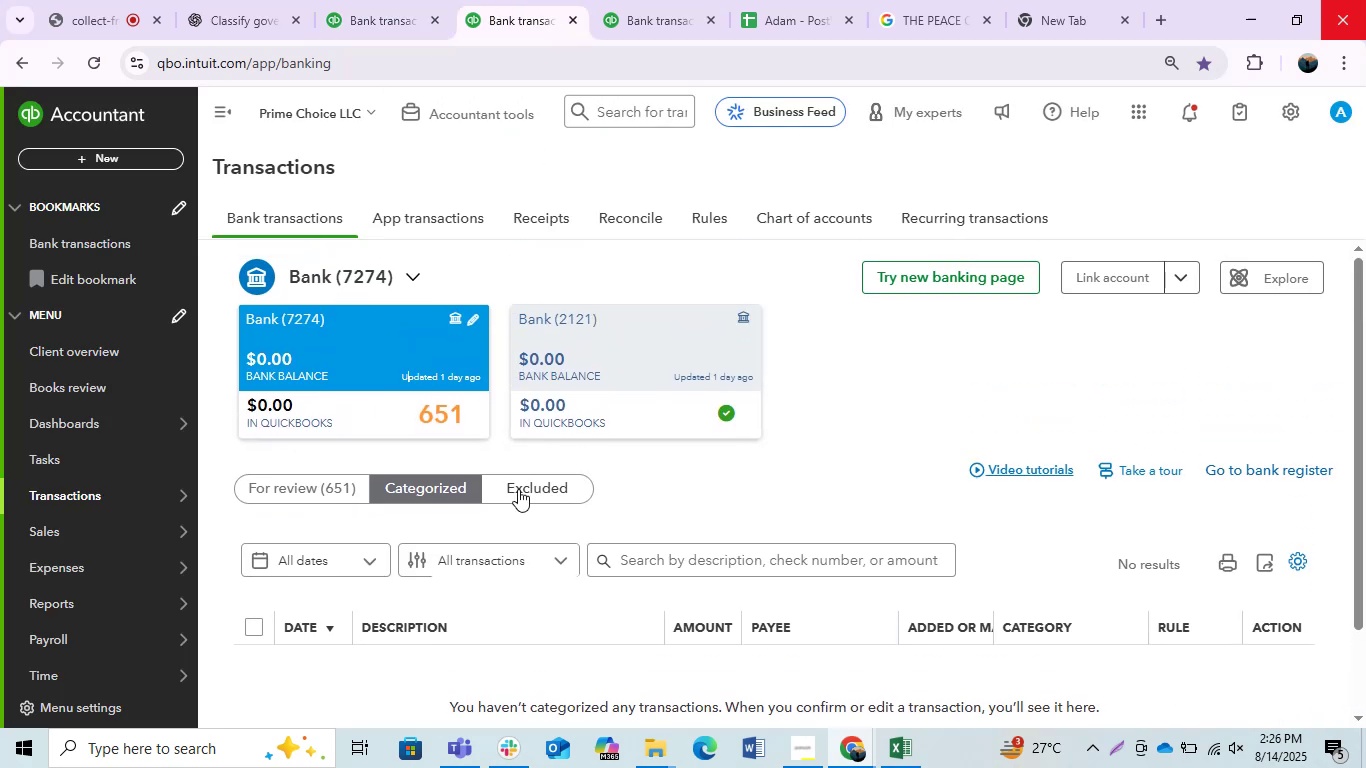 
scroll: coordinate [518, 489], scroll_direction: none, amount: 0.0
 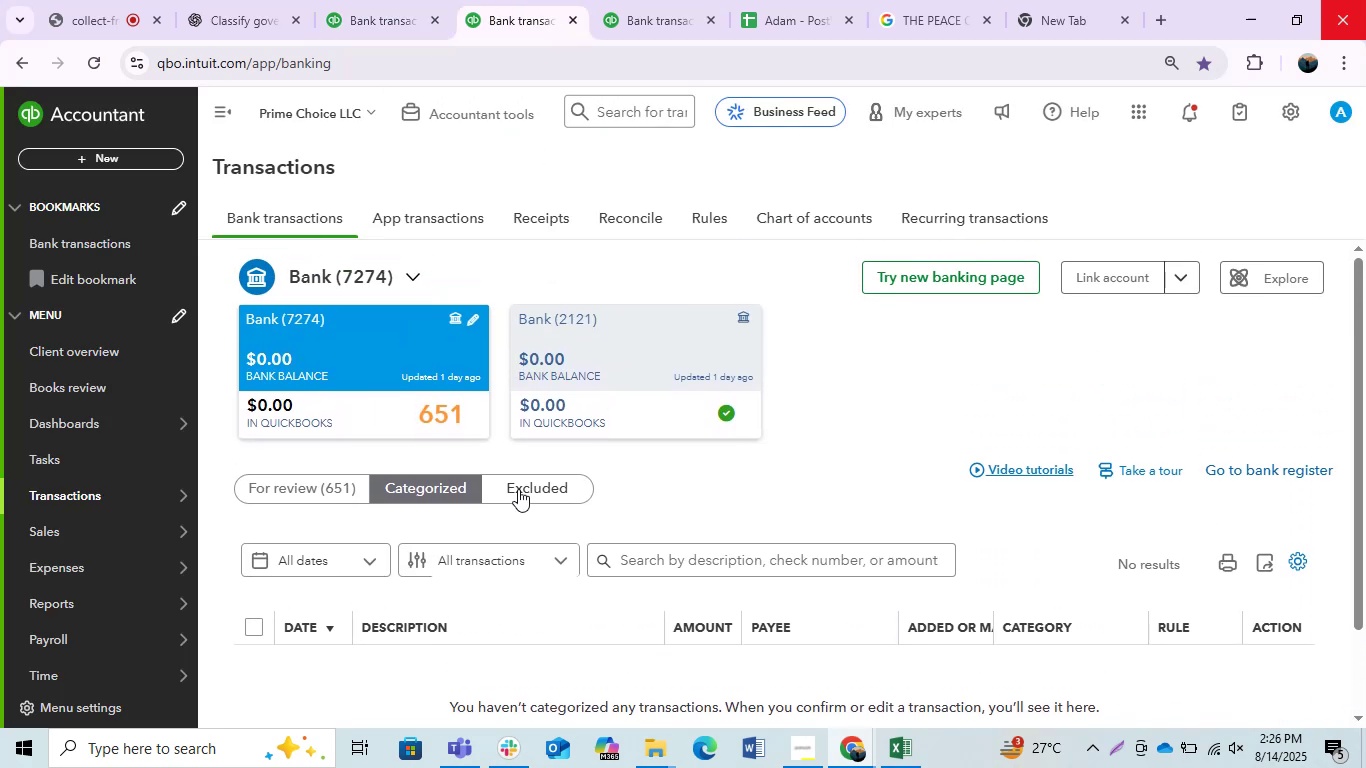 
scroll: coordinate [518, 489], scroll_direction: down, amount: 1.0
 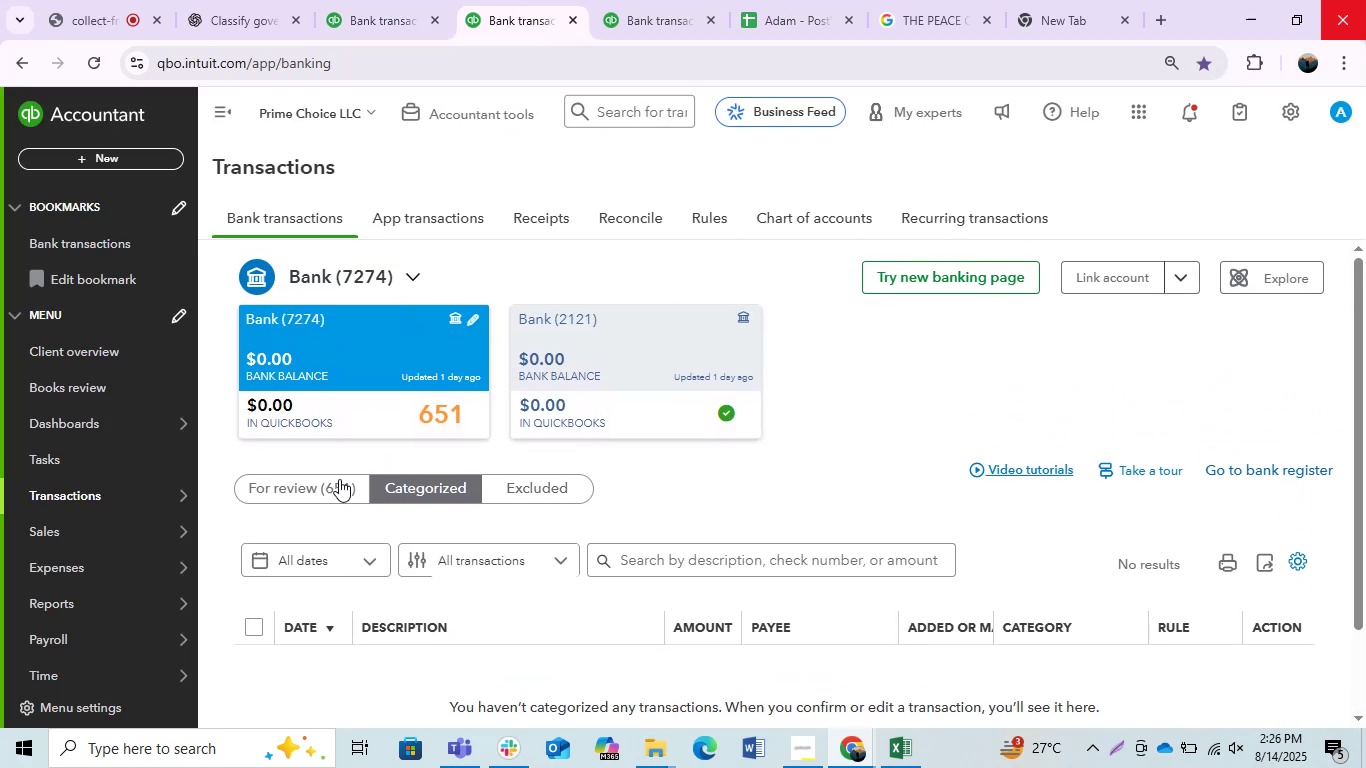 
left_click([324, 473])
 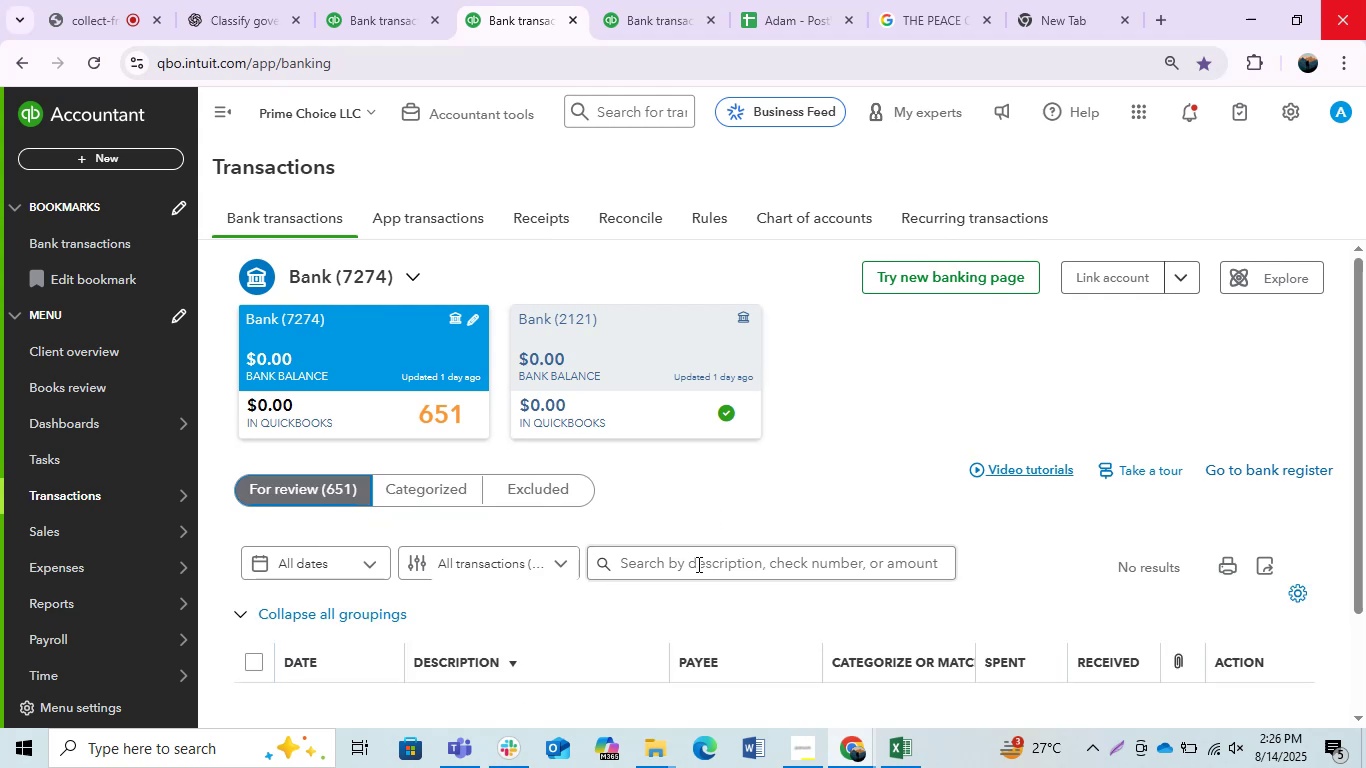 
scroll: coordinate [653, 461], scroll_direction: down, amount: 2.0
 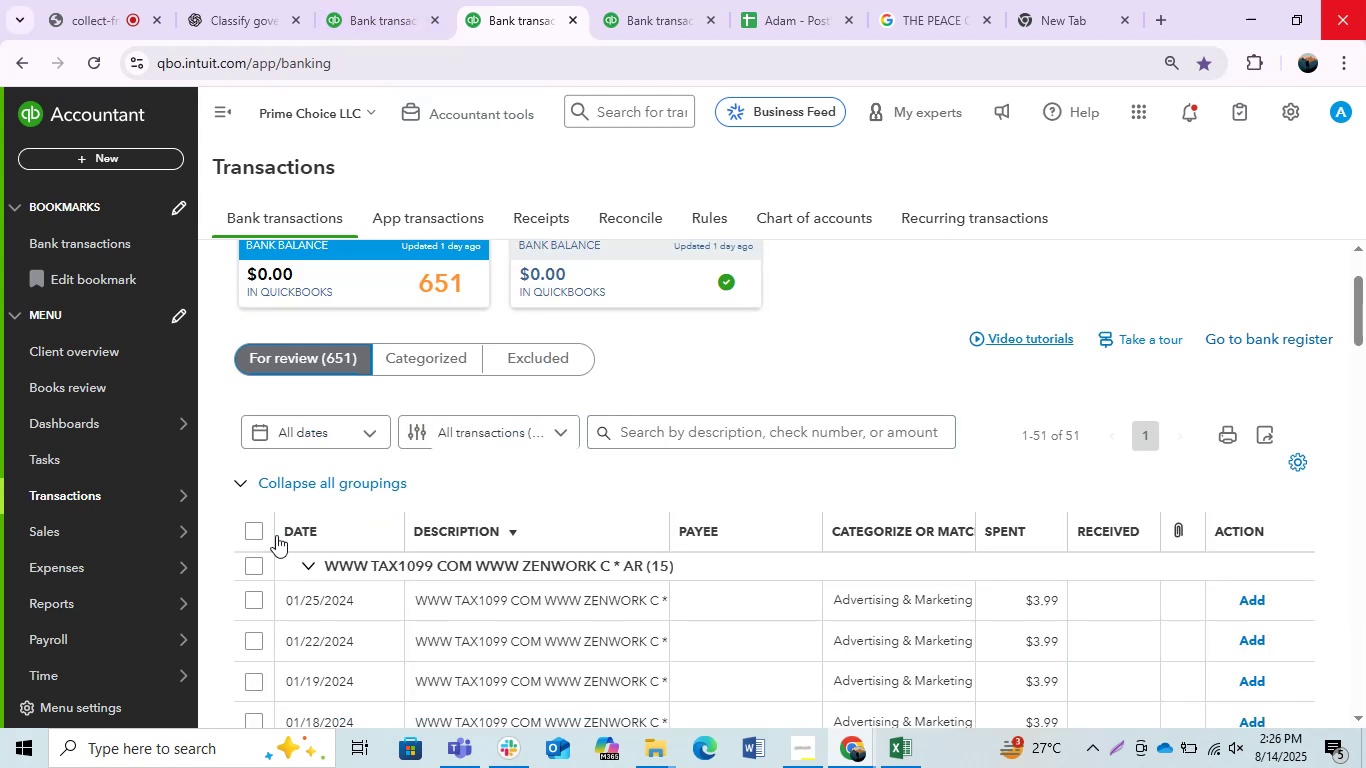 
left_click([257, 535])
 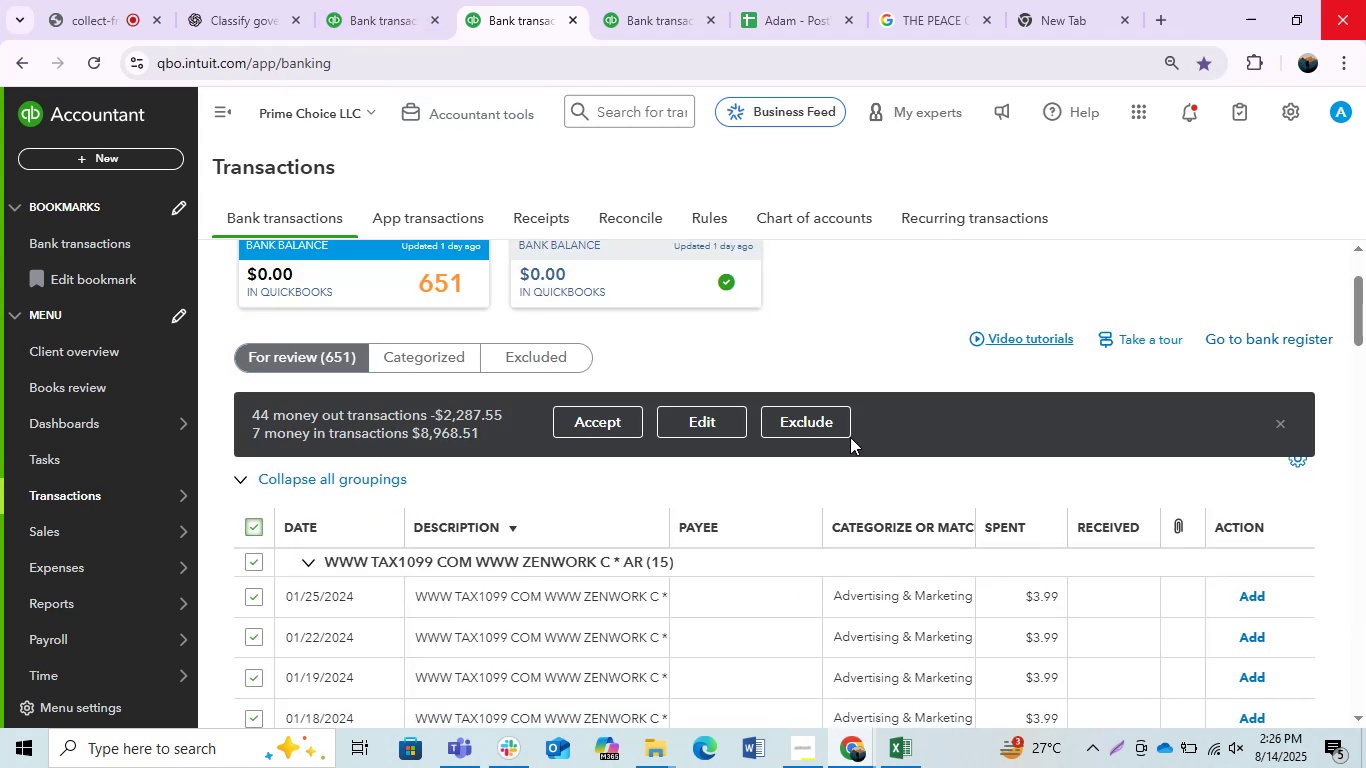 
left_click([810, 416])
 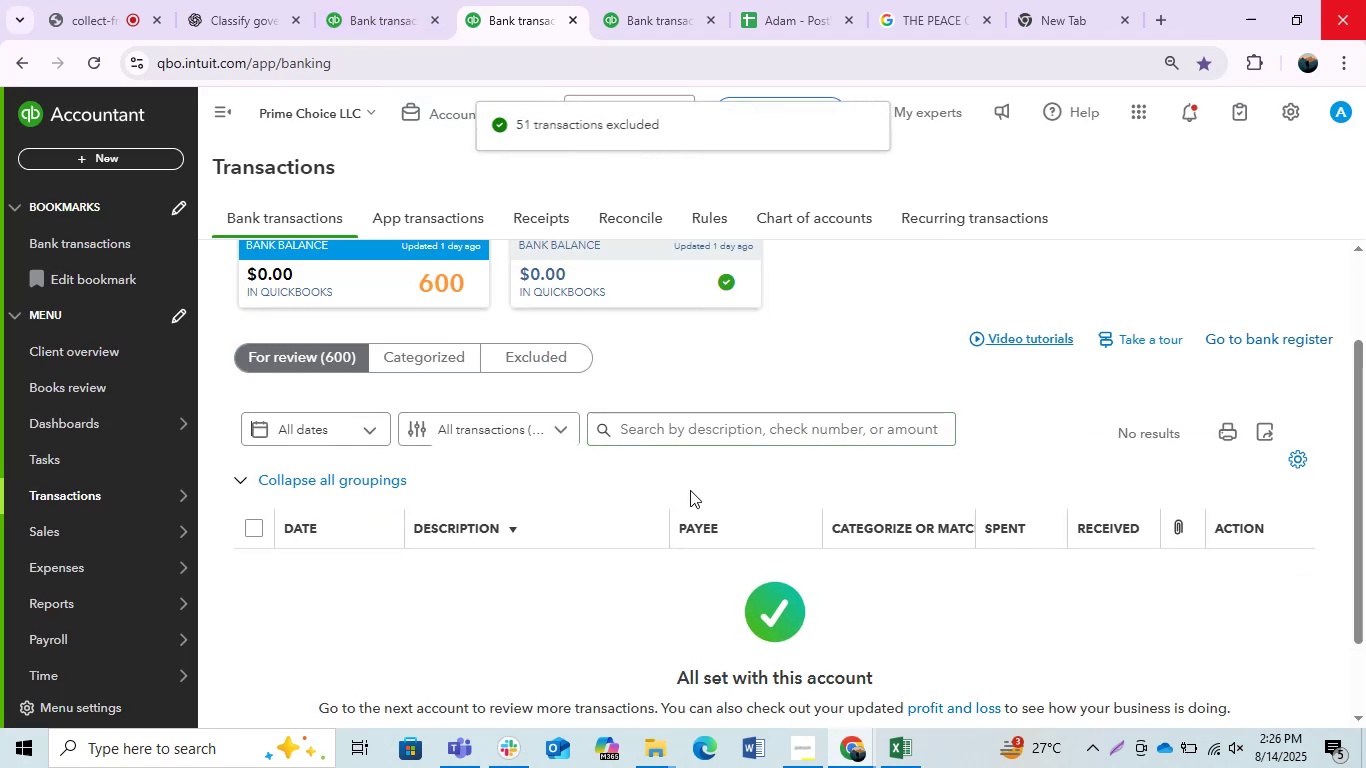 
scroll: coordinate [474, 523], scroll_direction: up, amount: 2.0
 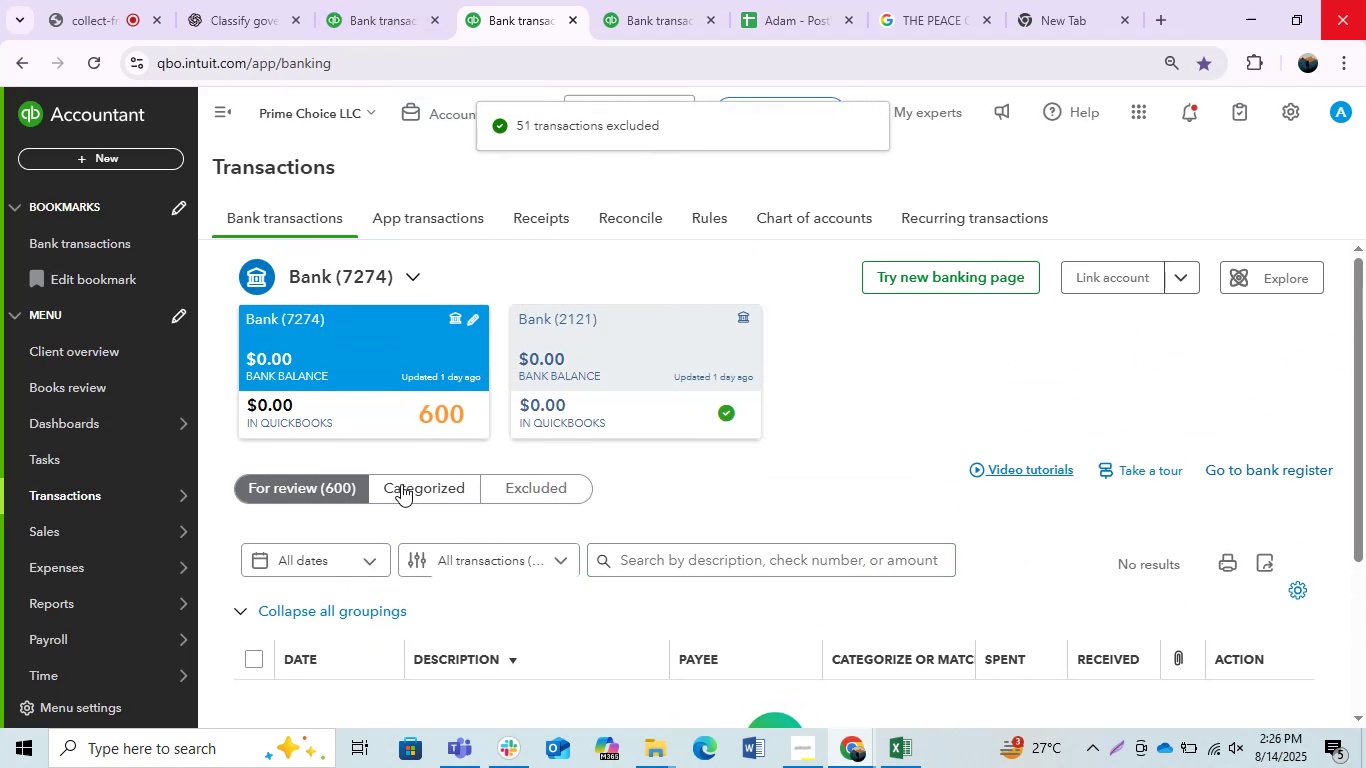 
left_click([410, 370])
 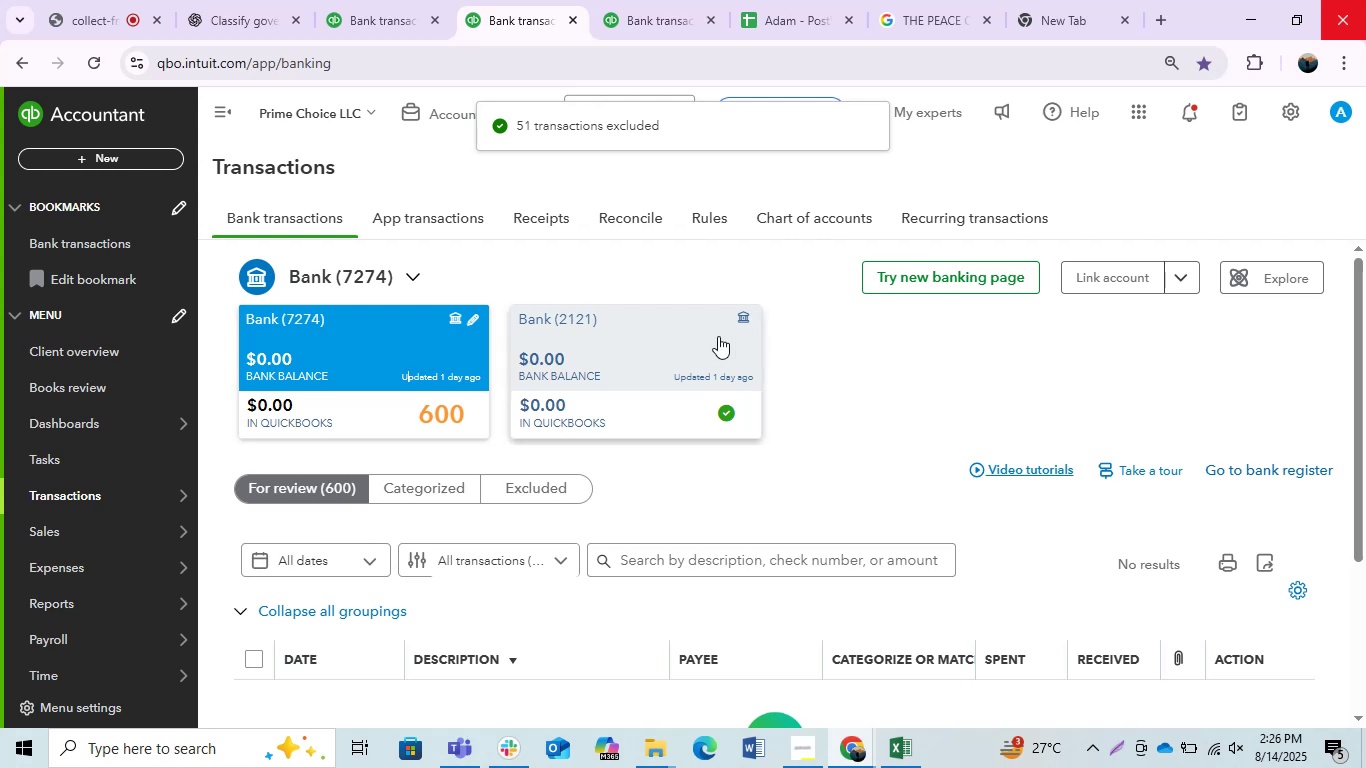 
left_click([650, 352])
 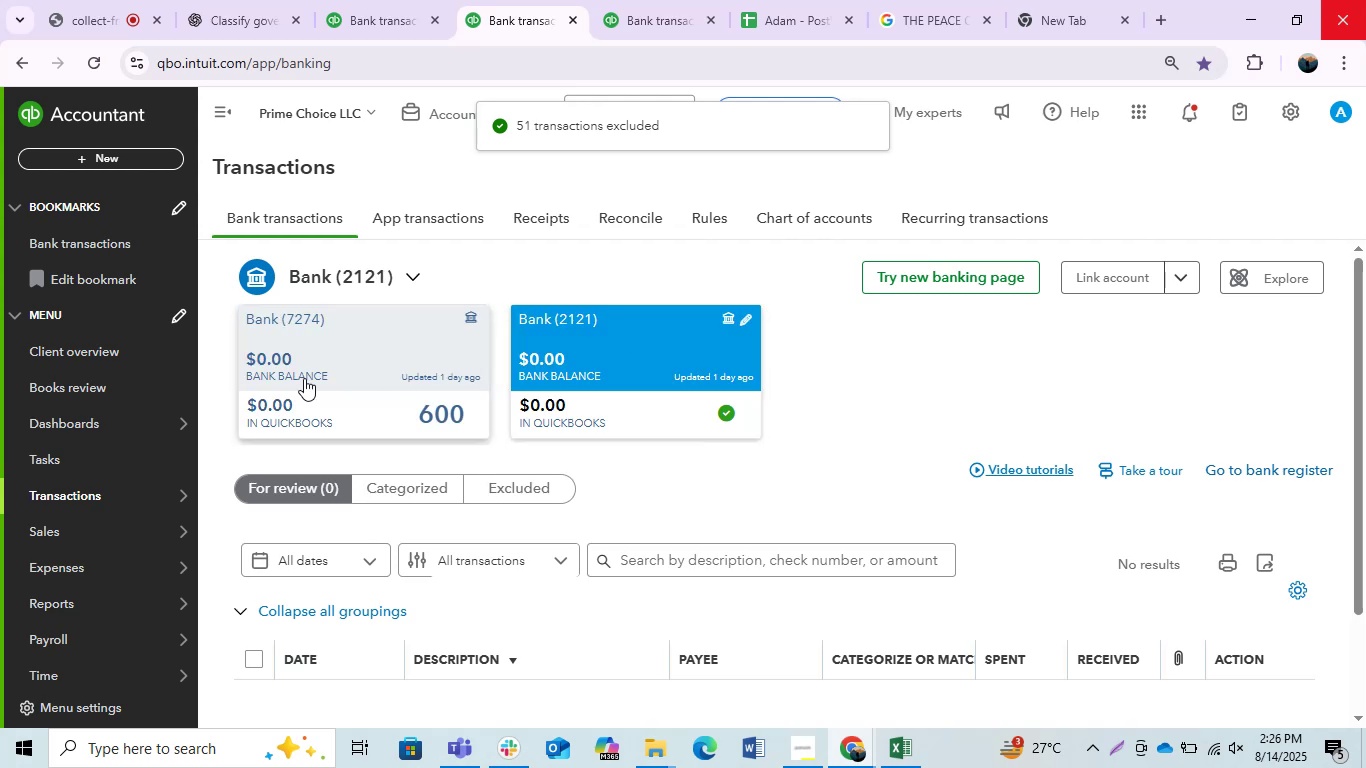 
left_click([304, 378])
 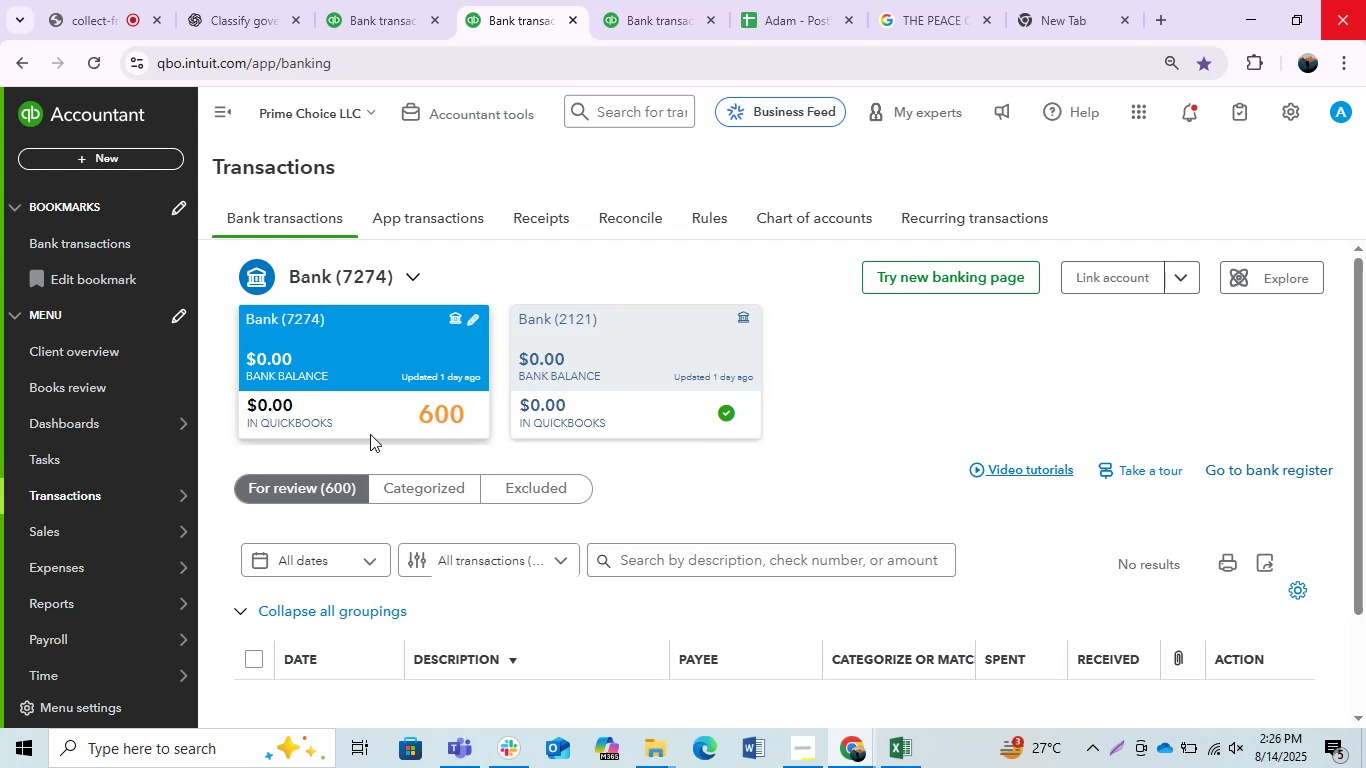 
scroll: coordinate [482, 492], scroll_direction: down, amount: 1.0
 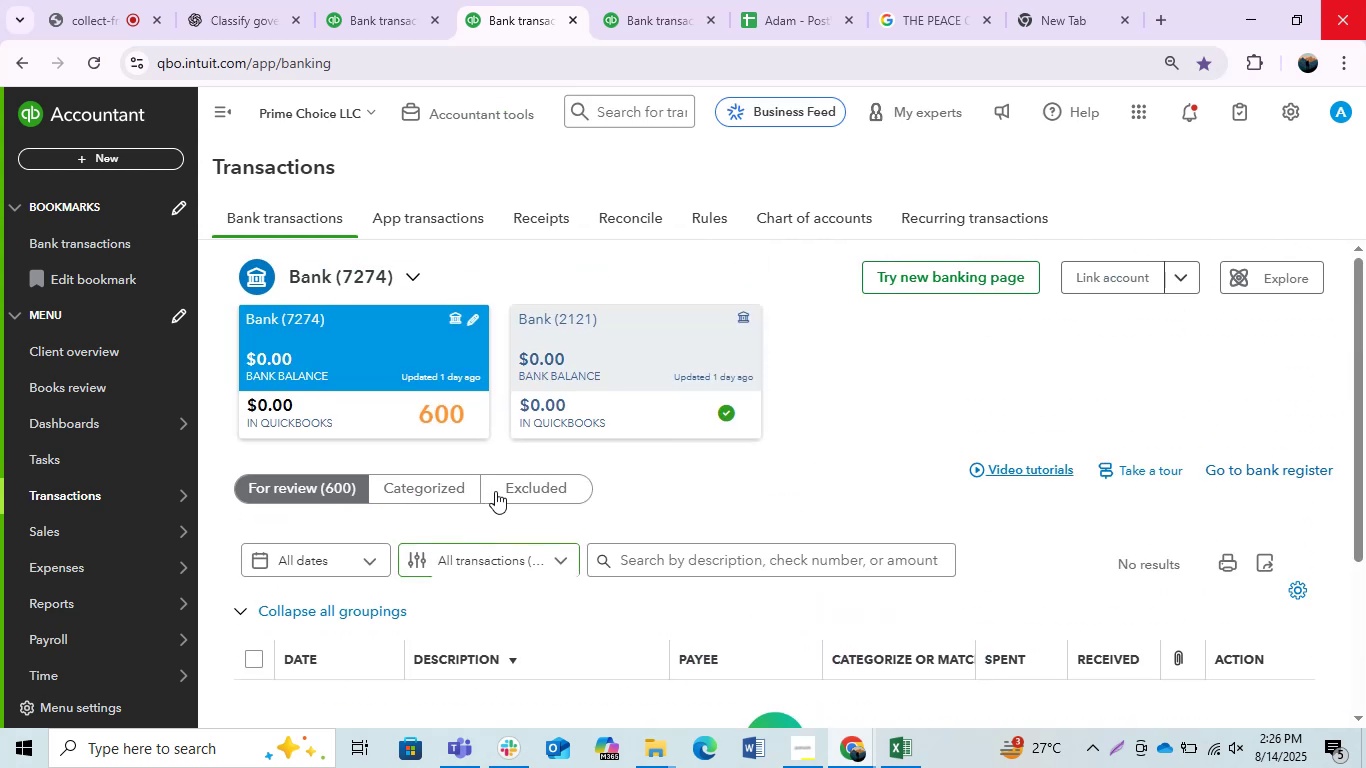 
left_click([504, 491])
 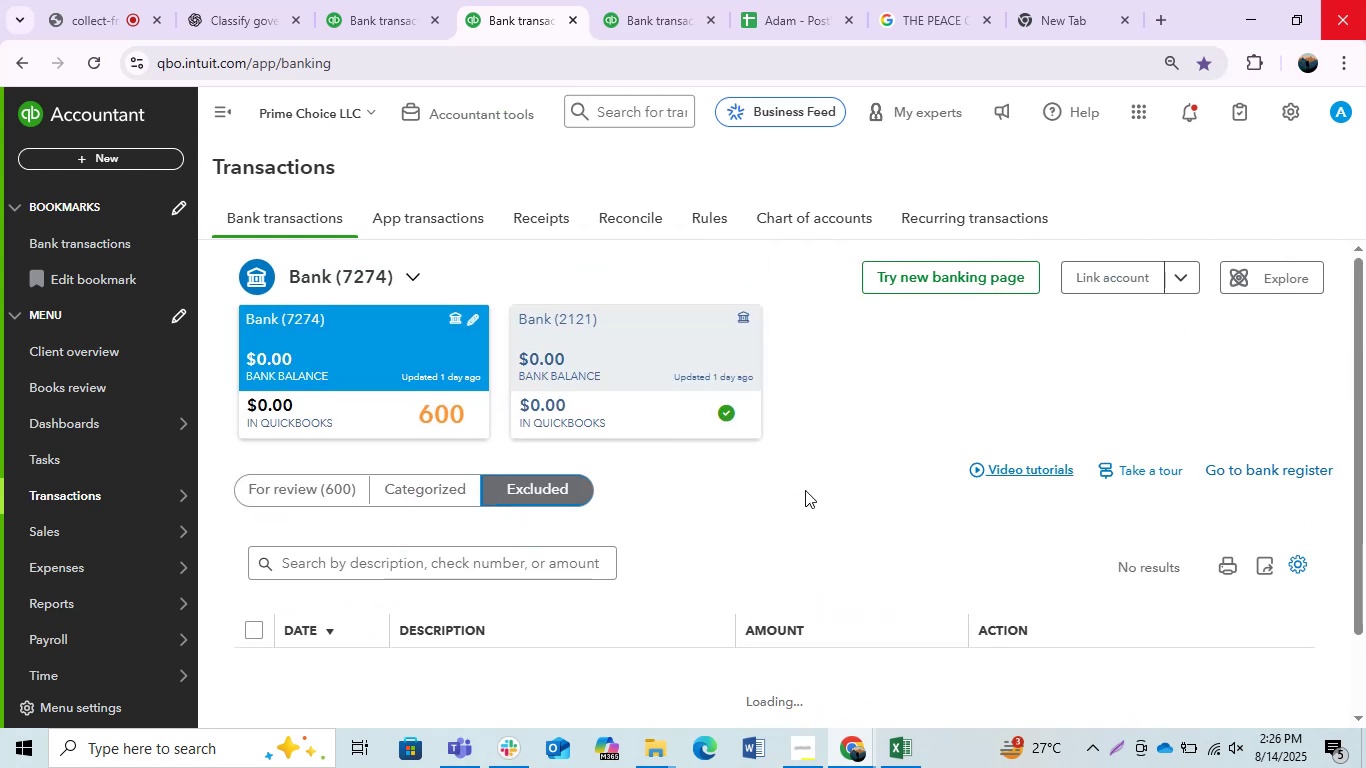 
scroll: coordinate [805, 490], scroll_direction: down, amount: 1.0
 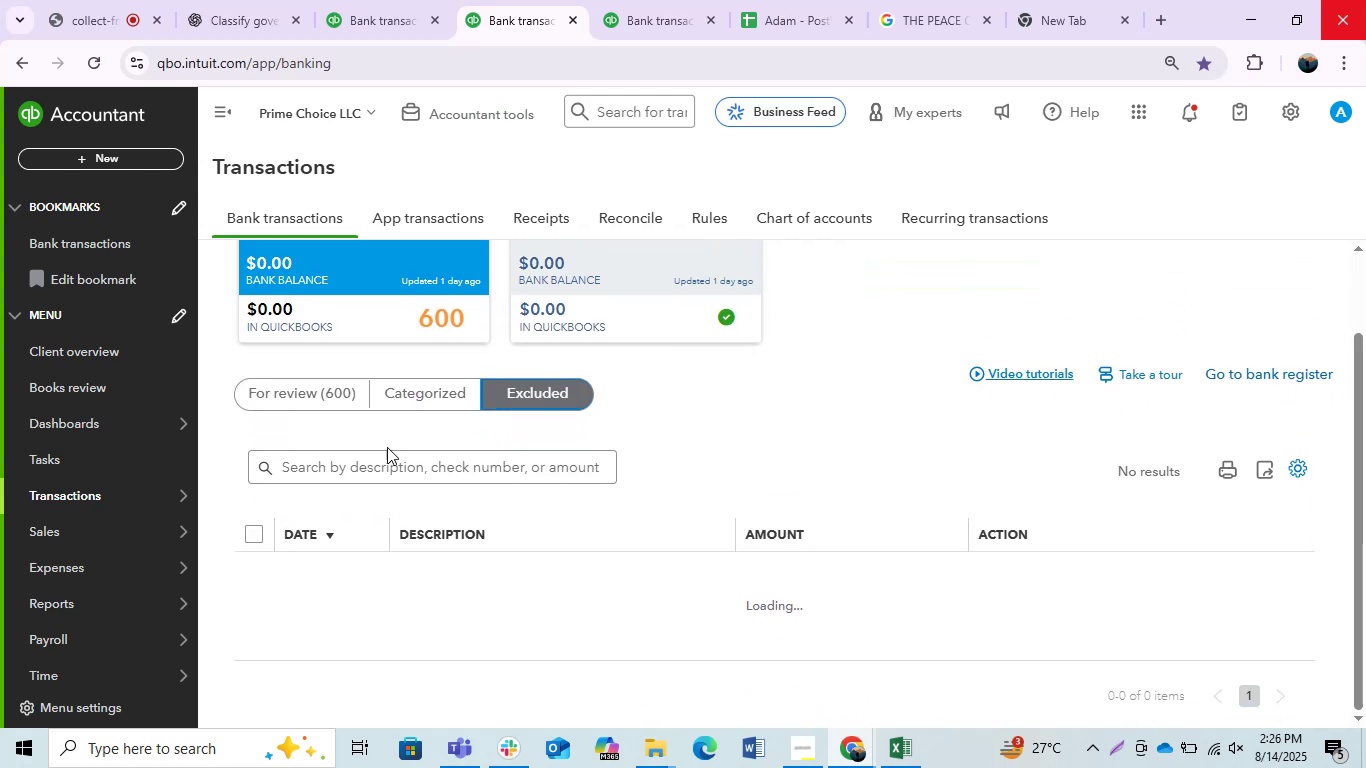 
left_click([374, 0])
 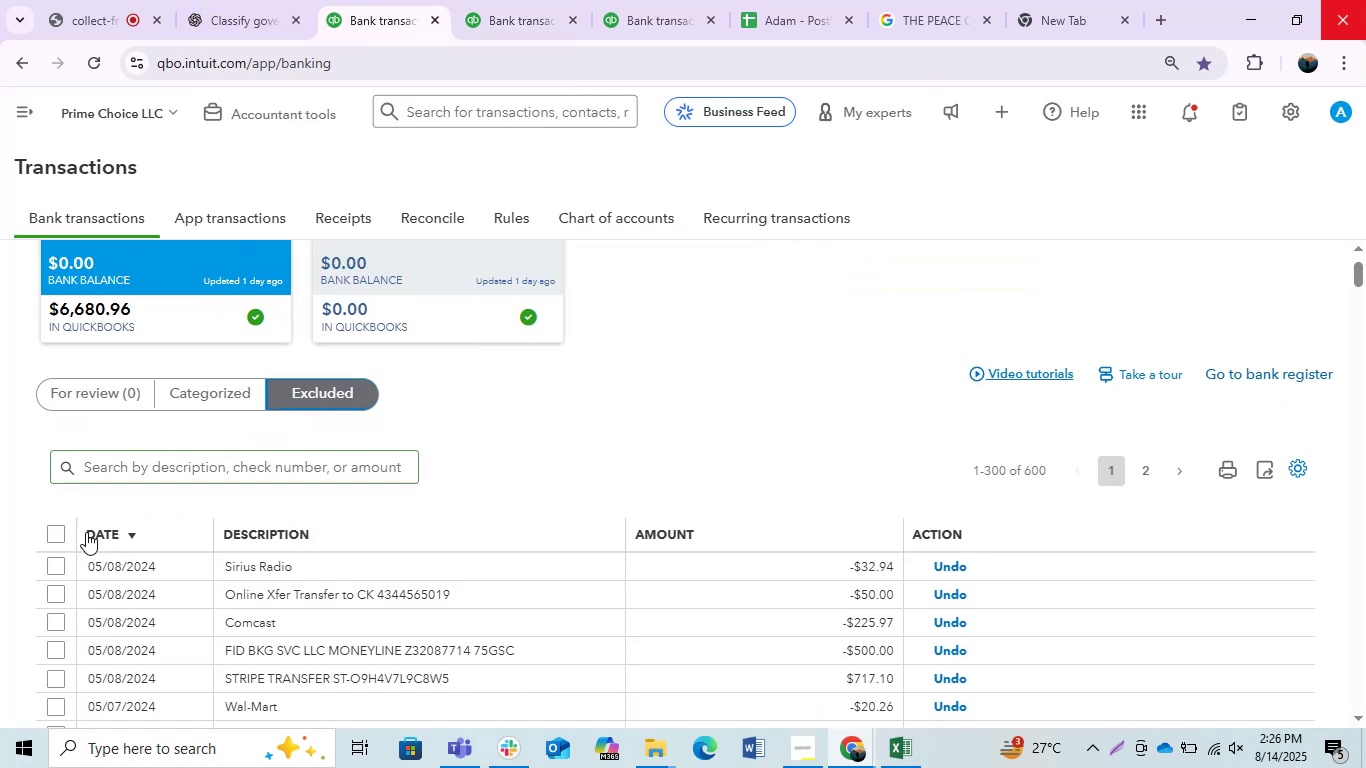 
left_click([49, 534])
 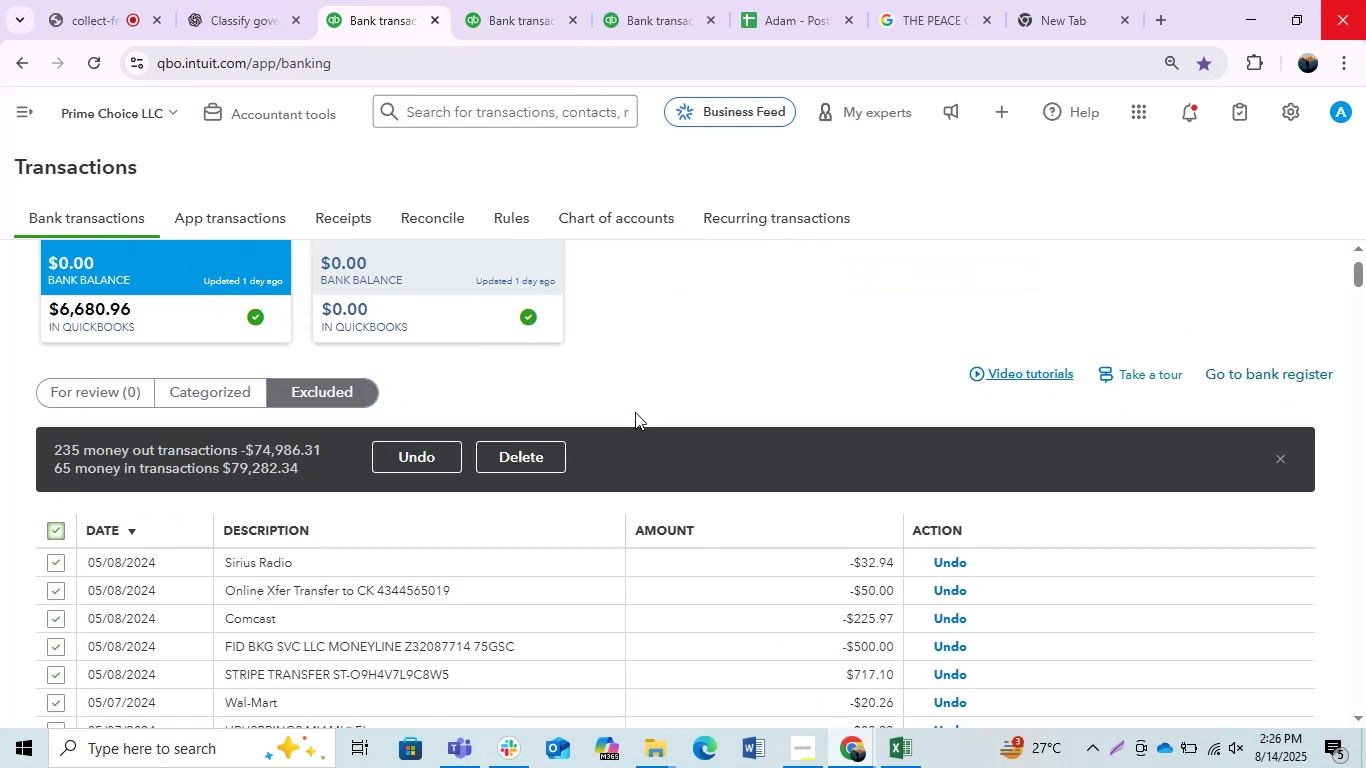 
left_click([537, 463])
 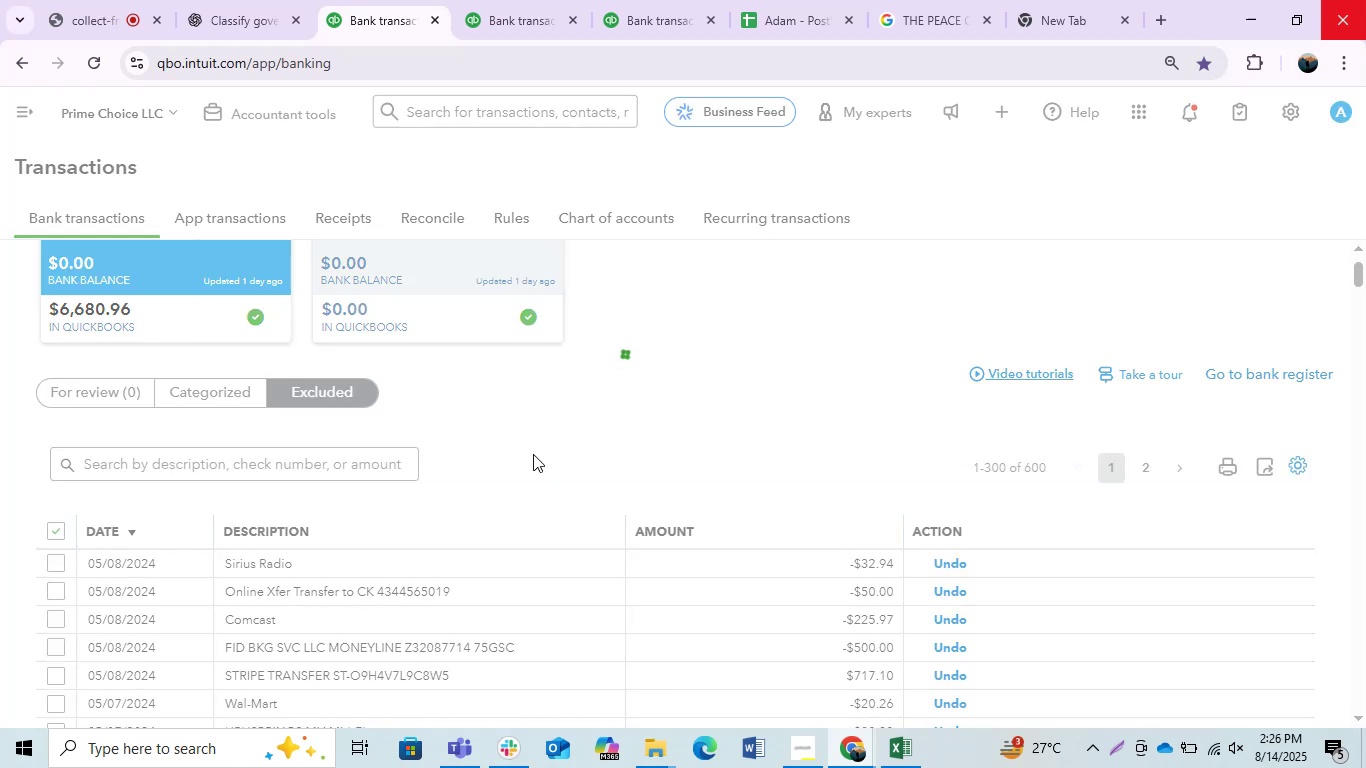 
left_click([525, 0])
 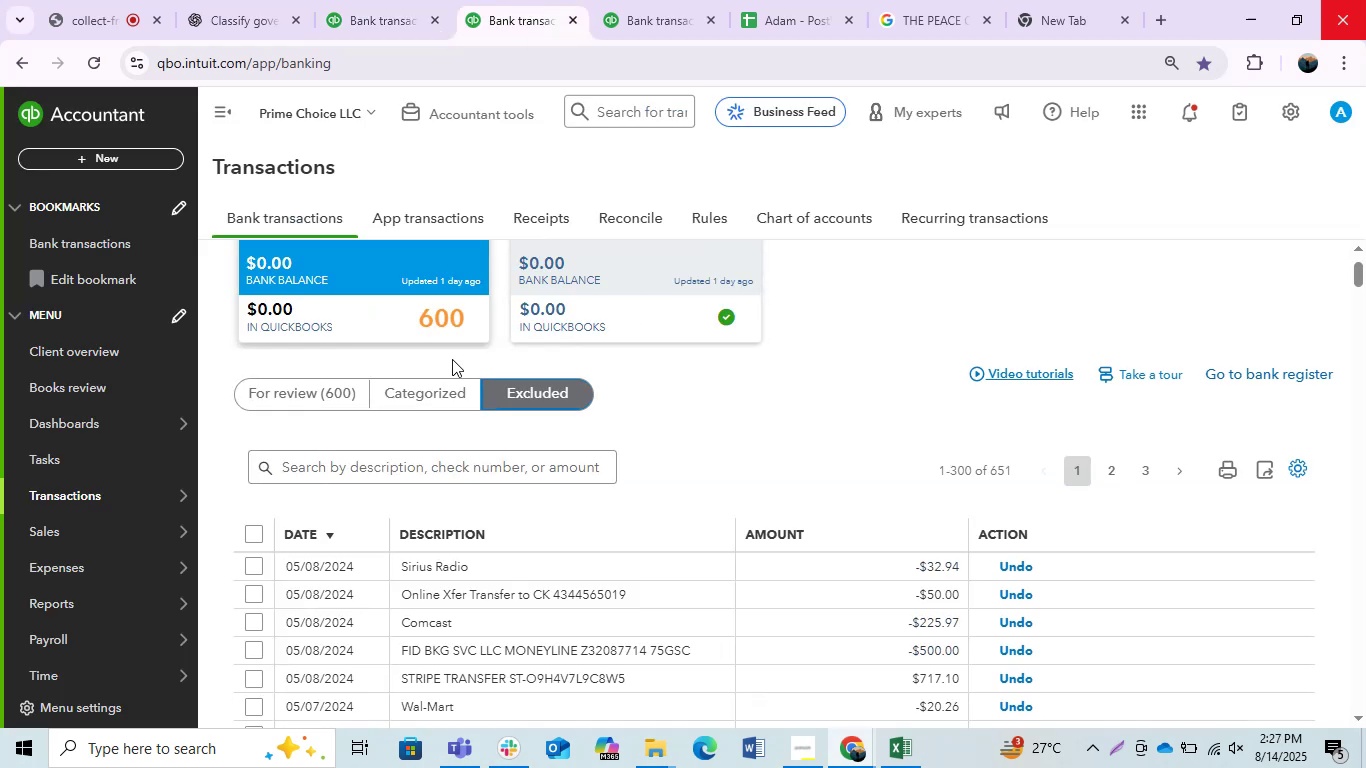 
left_click([439, 388])
 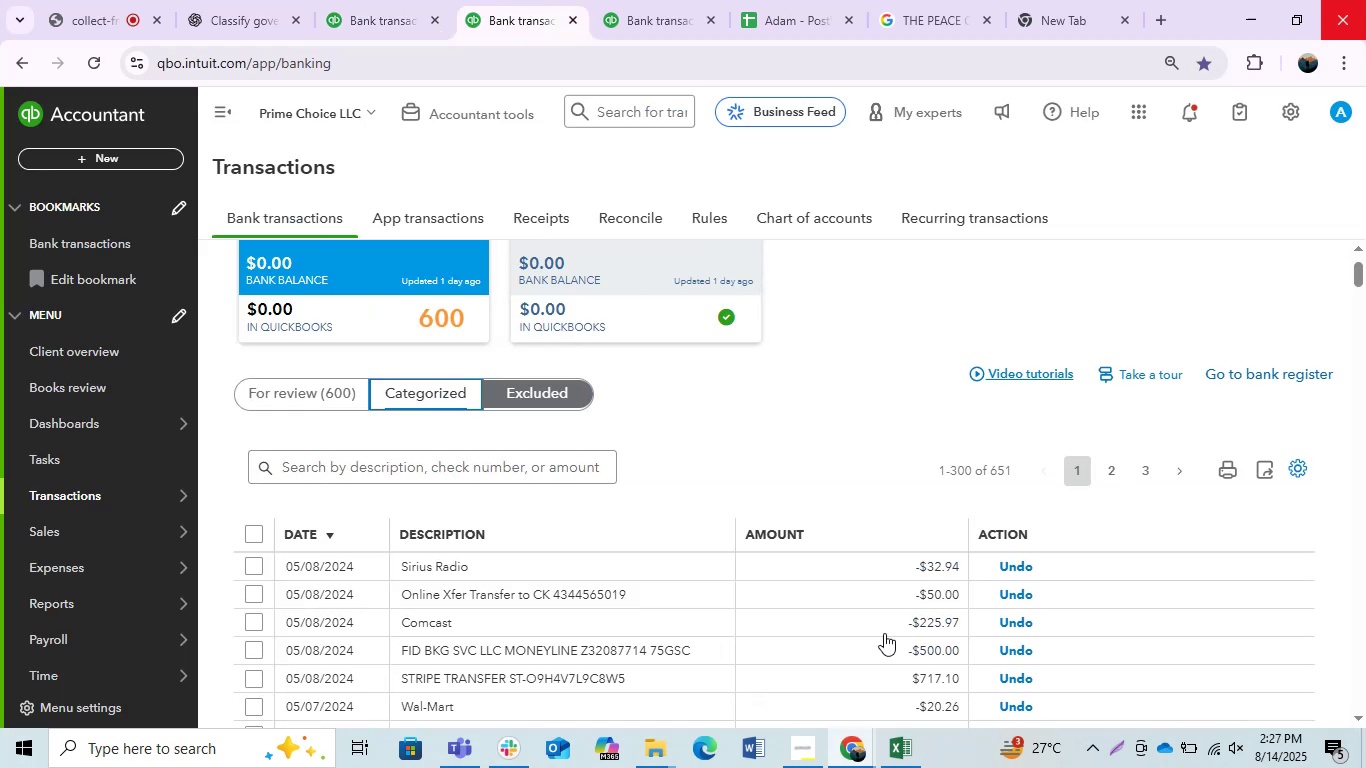 
mouse_move([377, 0])
 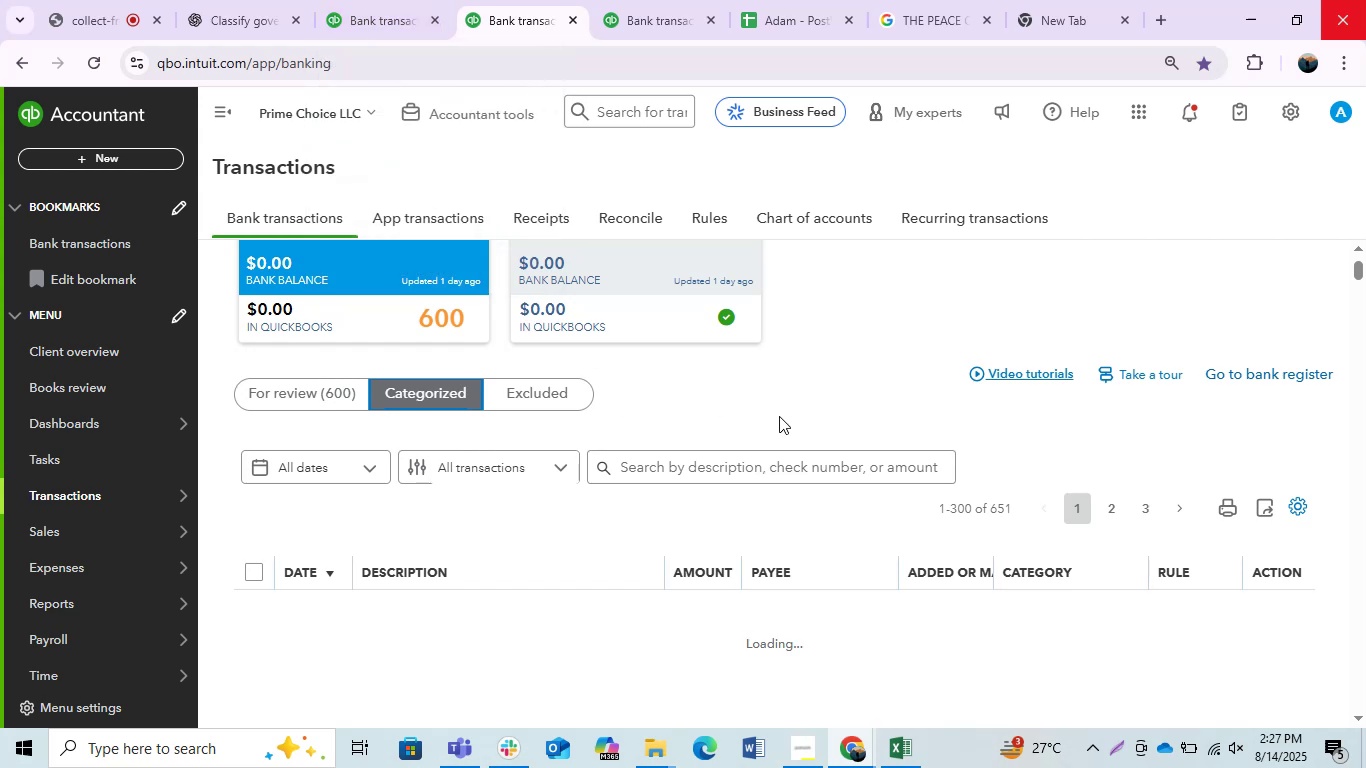 
scroll: coordinate [779, 416], scroll_direction: up, amount: 1.0
 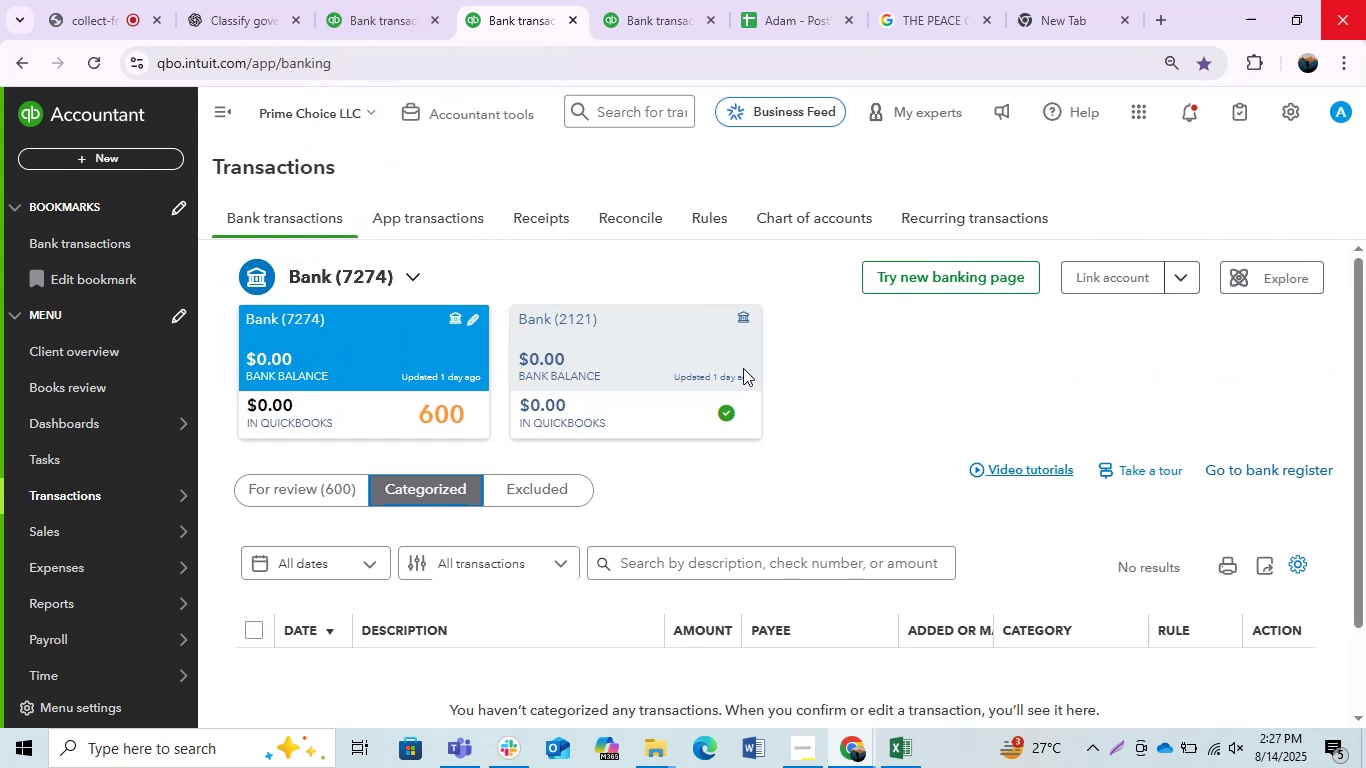 
wait(9.55)
 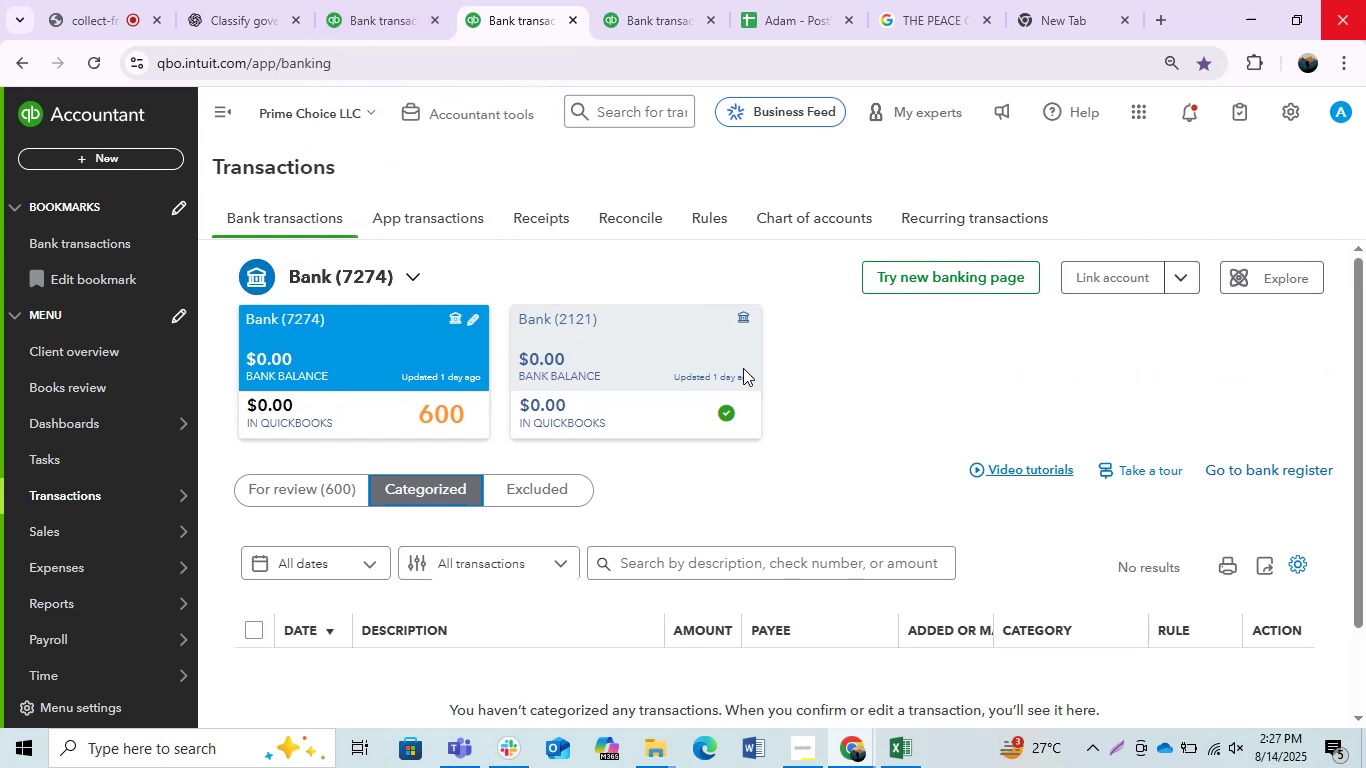 
left_click([95, 3])
 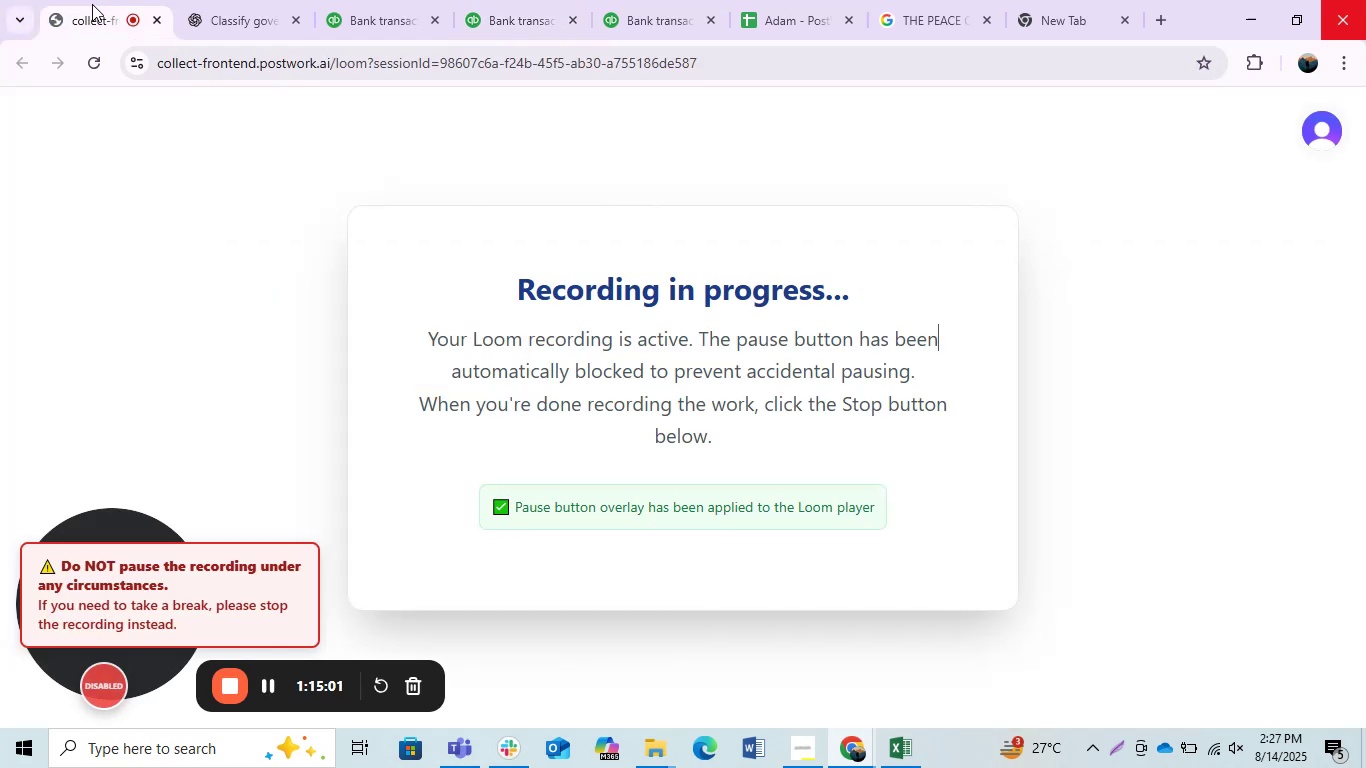 
left_click([222, 0])
 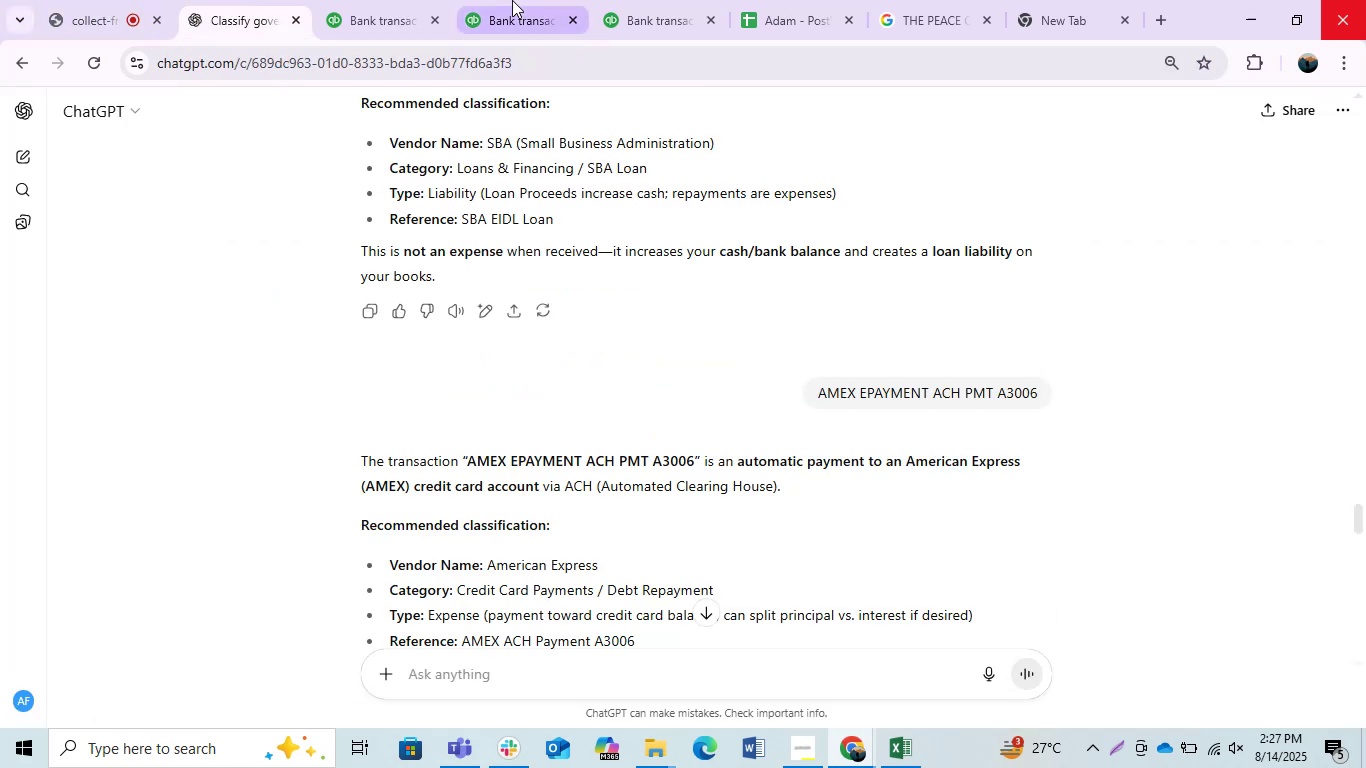 
left_click([512, 0])
 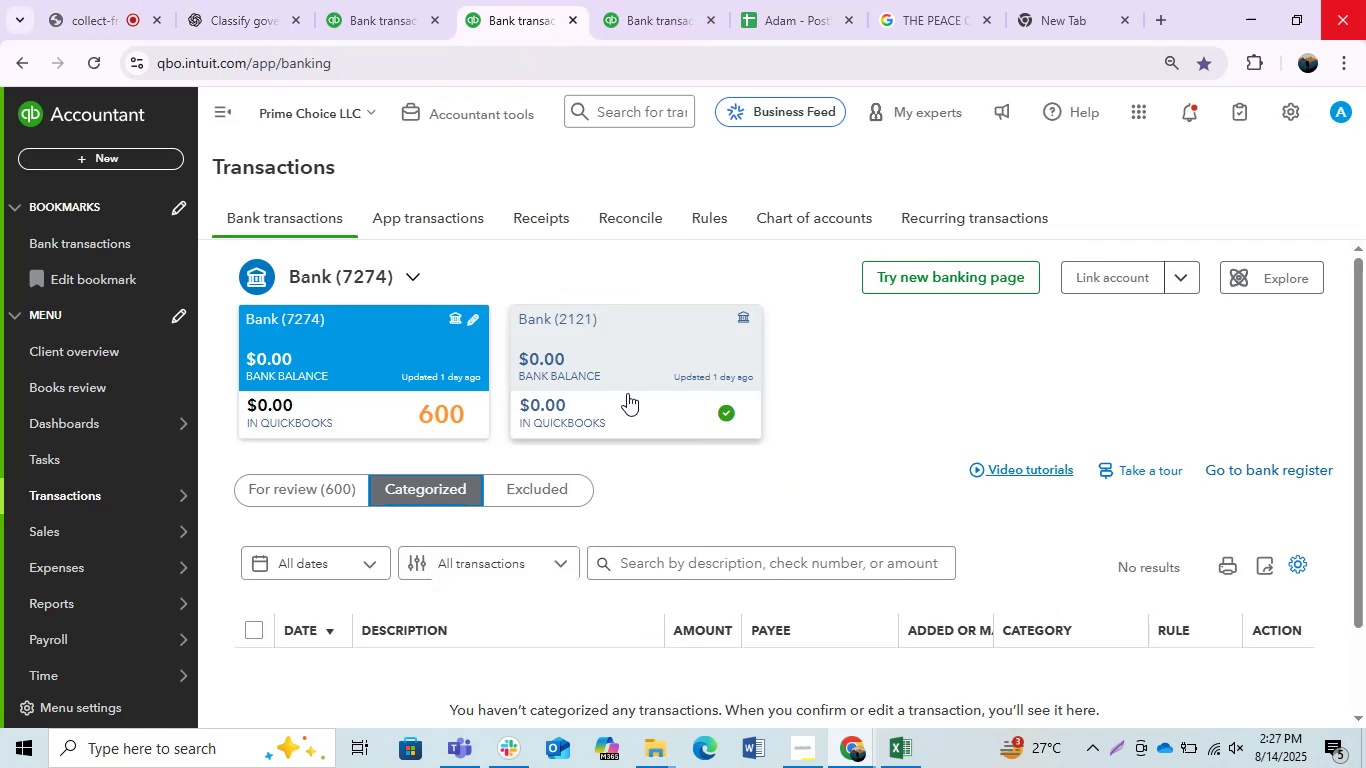 
scroll: coordinate [627, 393], scroll_direction: down, amount: 1.0
 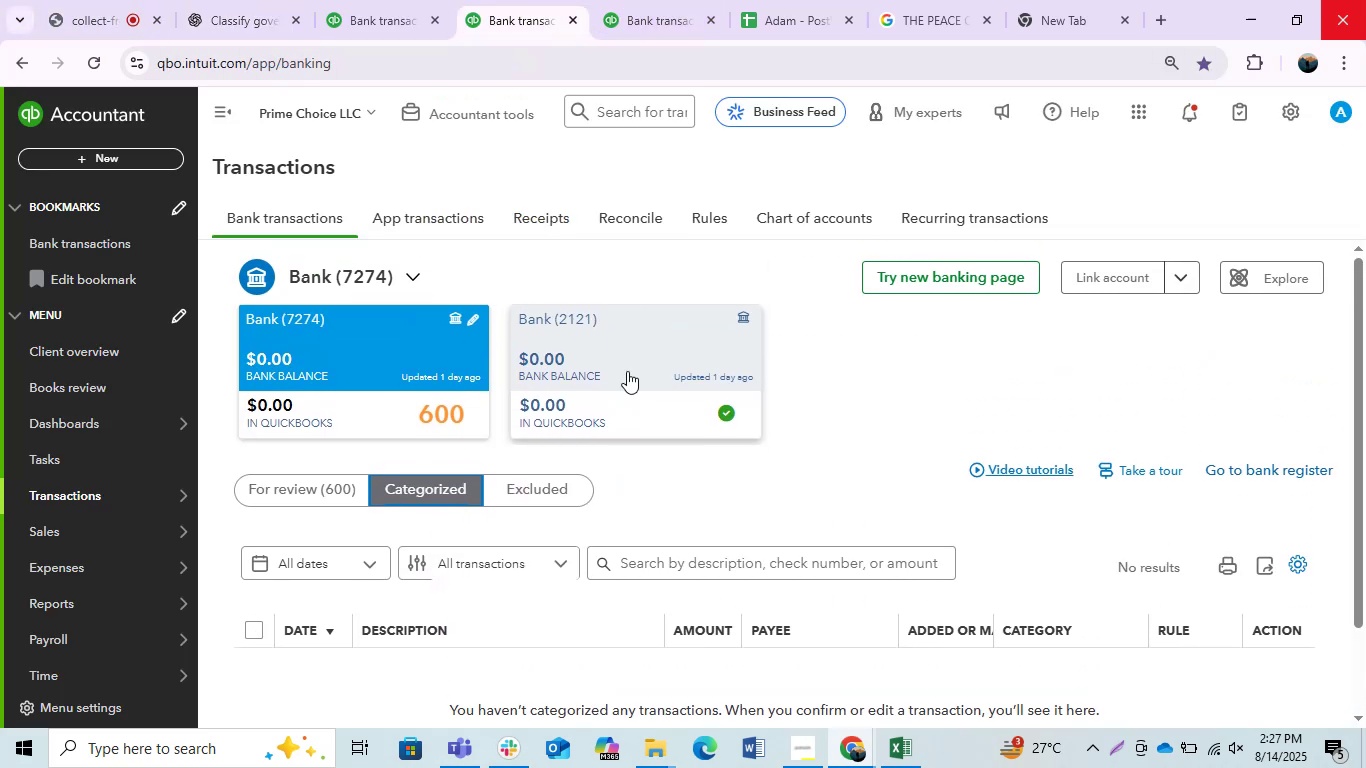 
left_click([627, 368])
 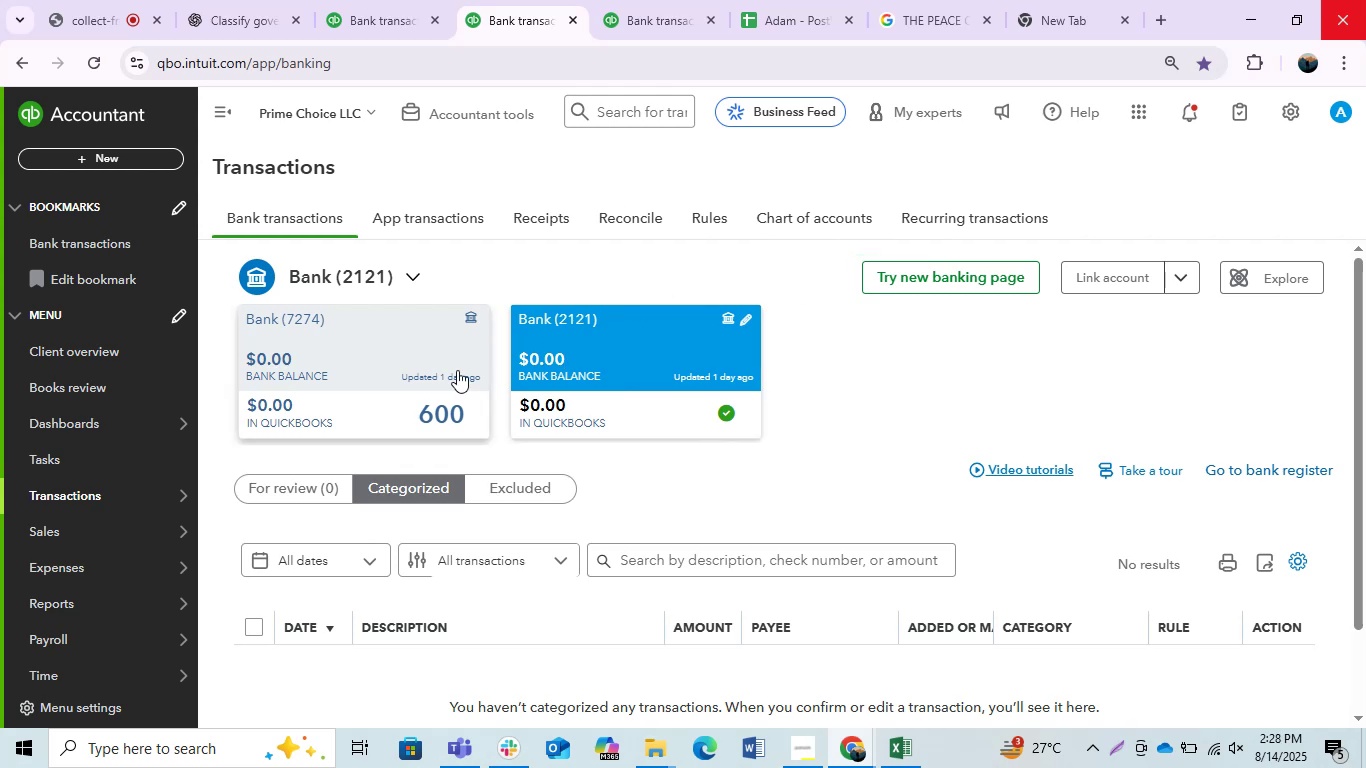 
wait(44.99)
 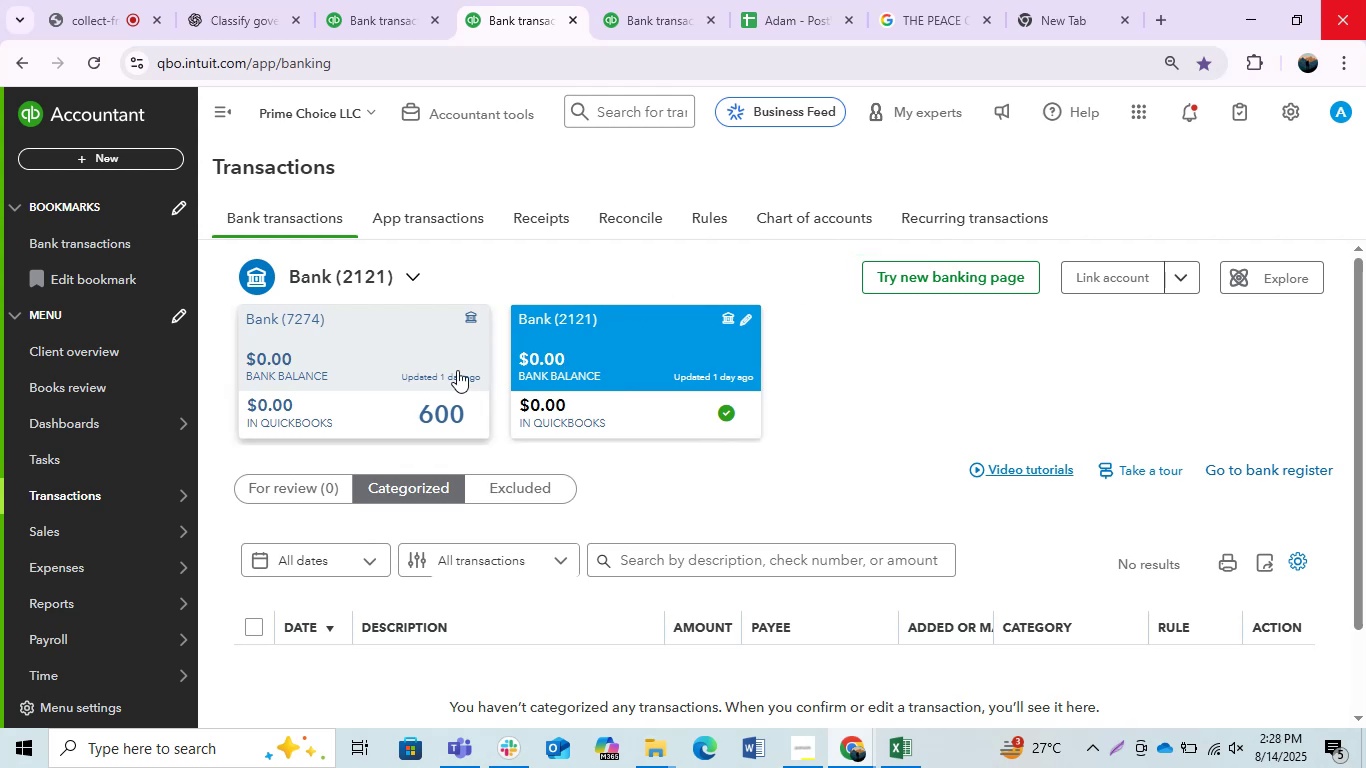 
left_click([349, 369])
 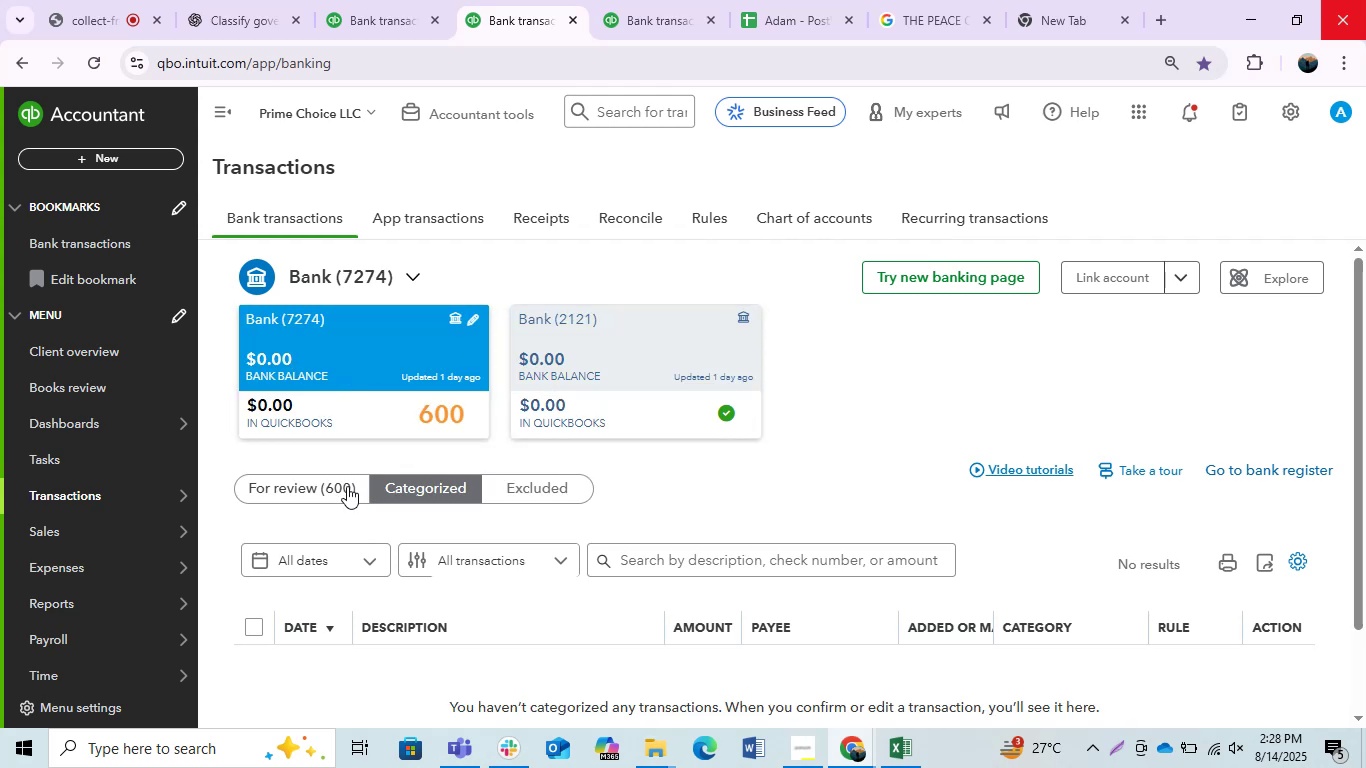 
left_click([347, 486])
 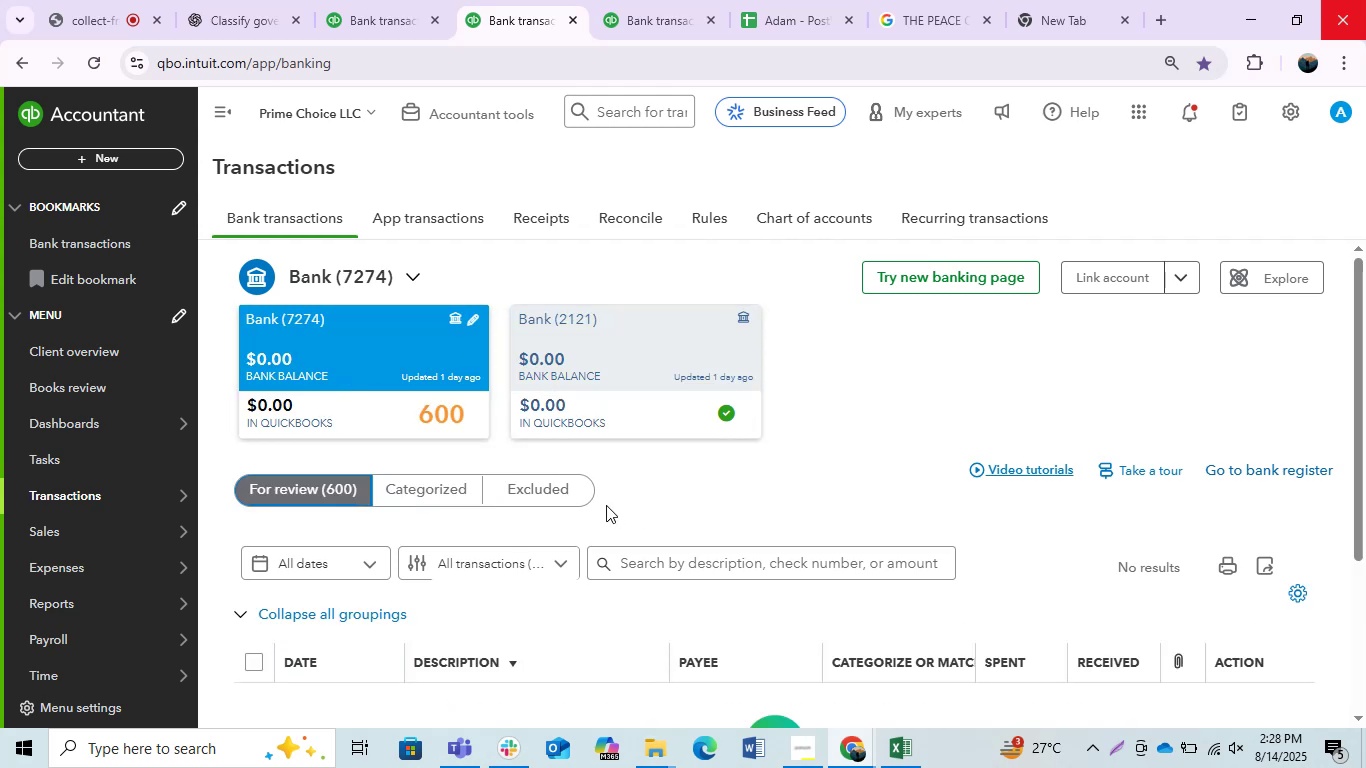 
scroll: coordinate [552, 446], scroll_direction: down, amount: 1.0
 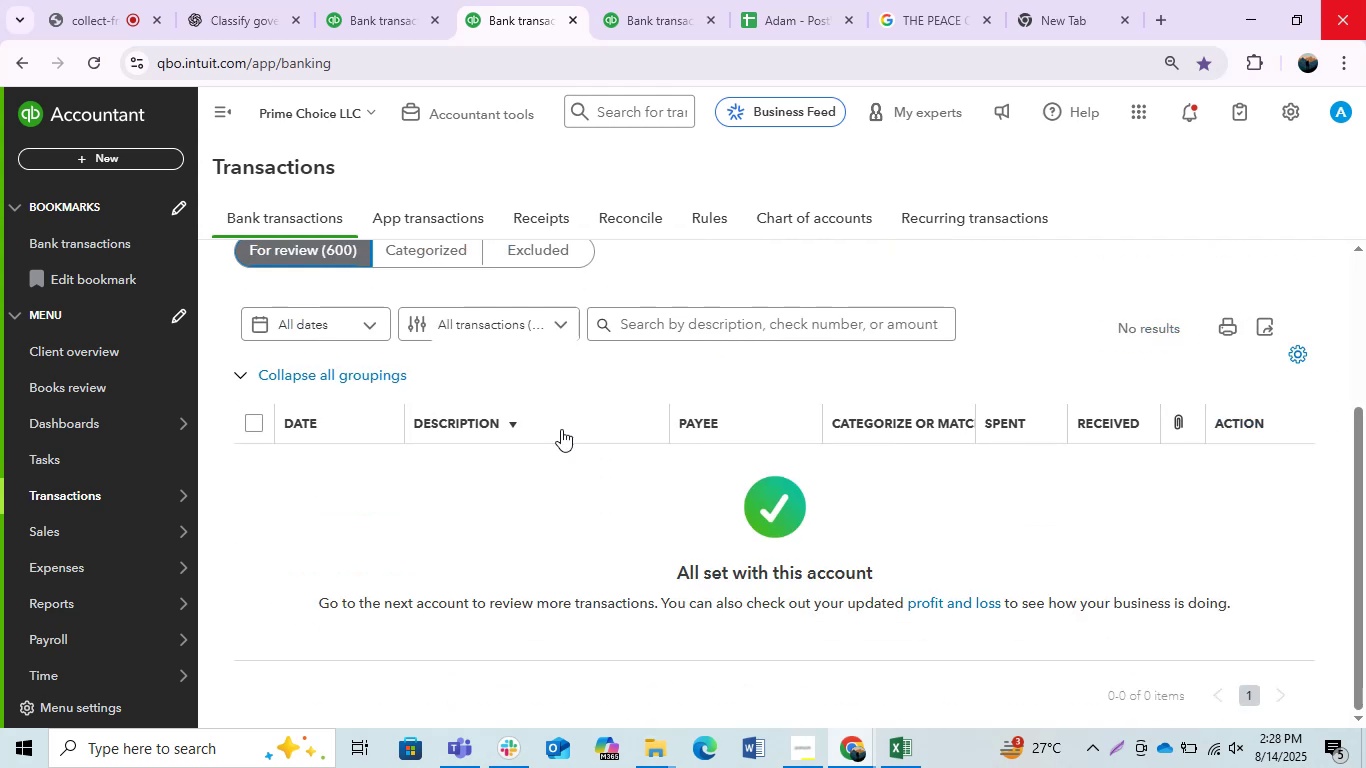 
scroll: coordinate [587, 430], scroll_direction: up, amount: 2.0
 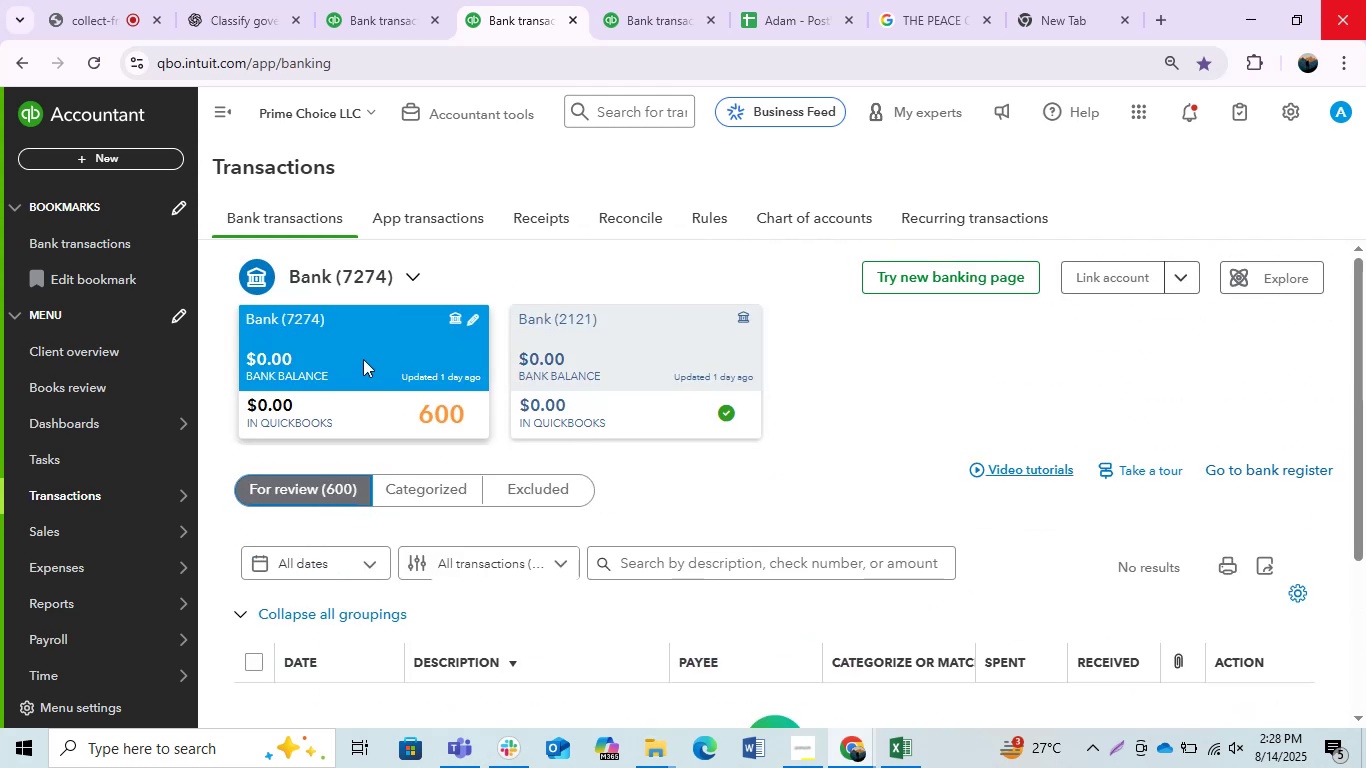 
left_click([347, 0])
 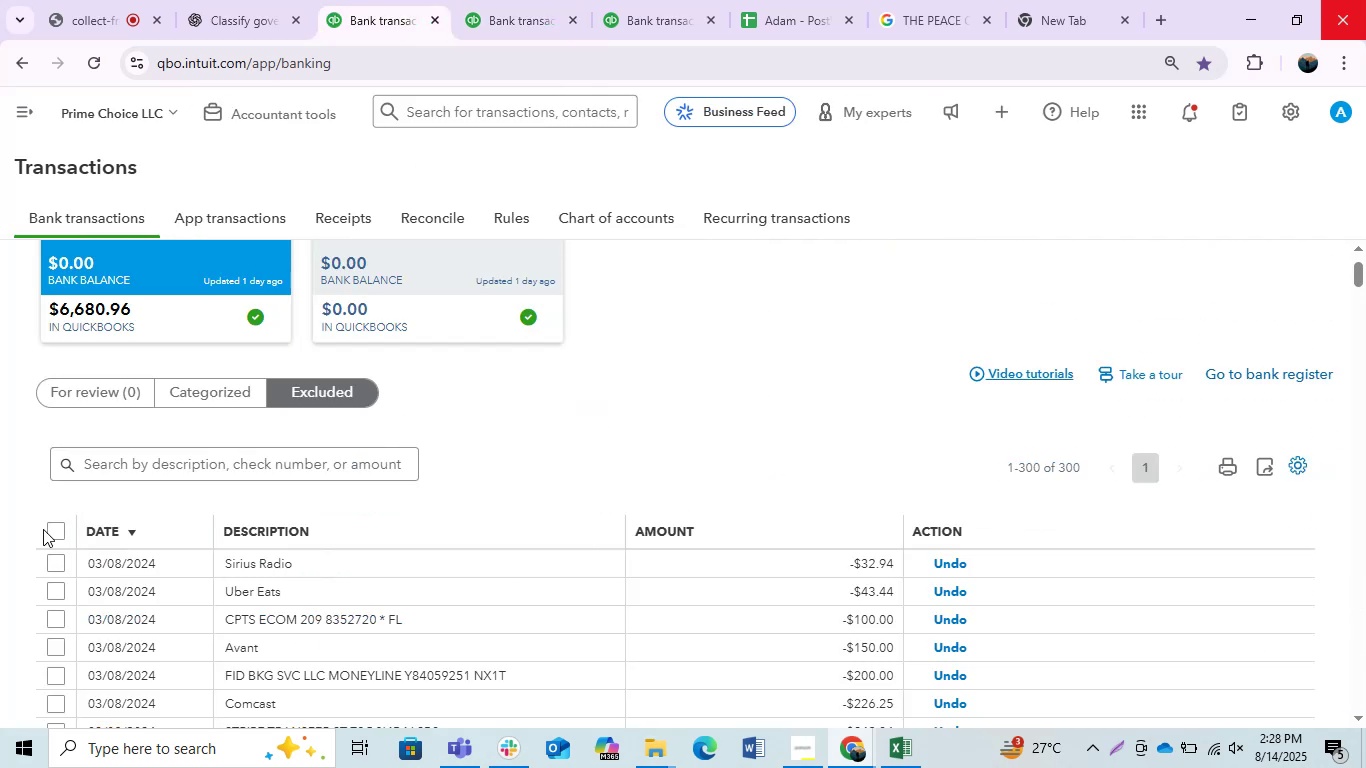 
left_click([52, 529])
 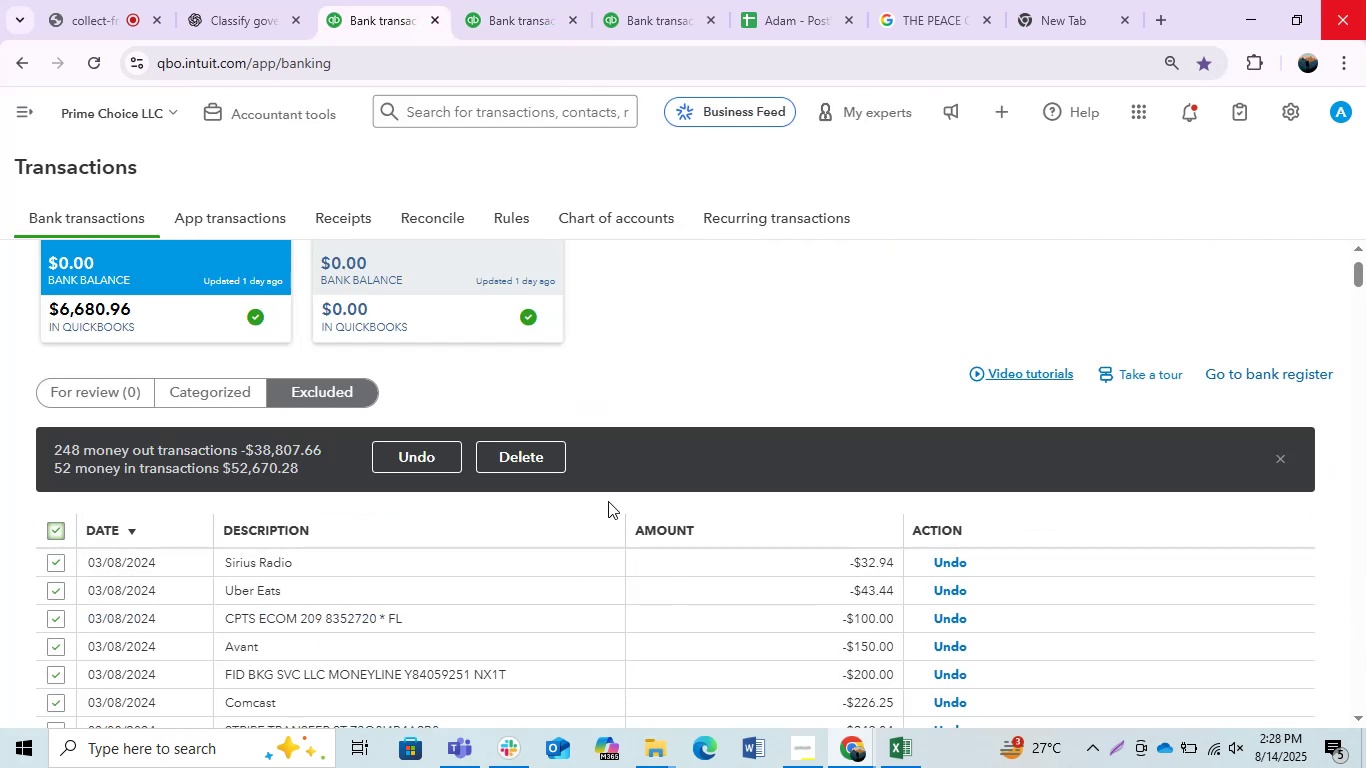 
left_click([527, 468])
 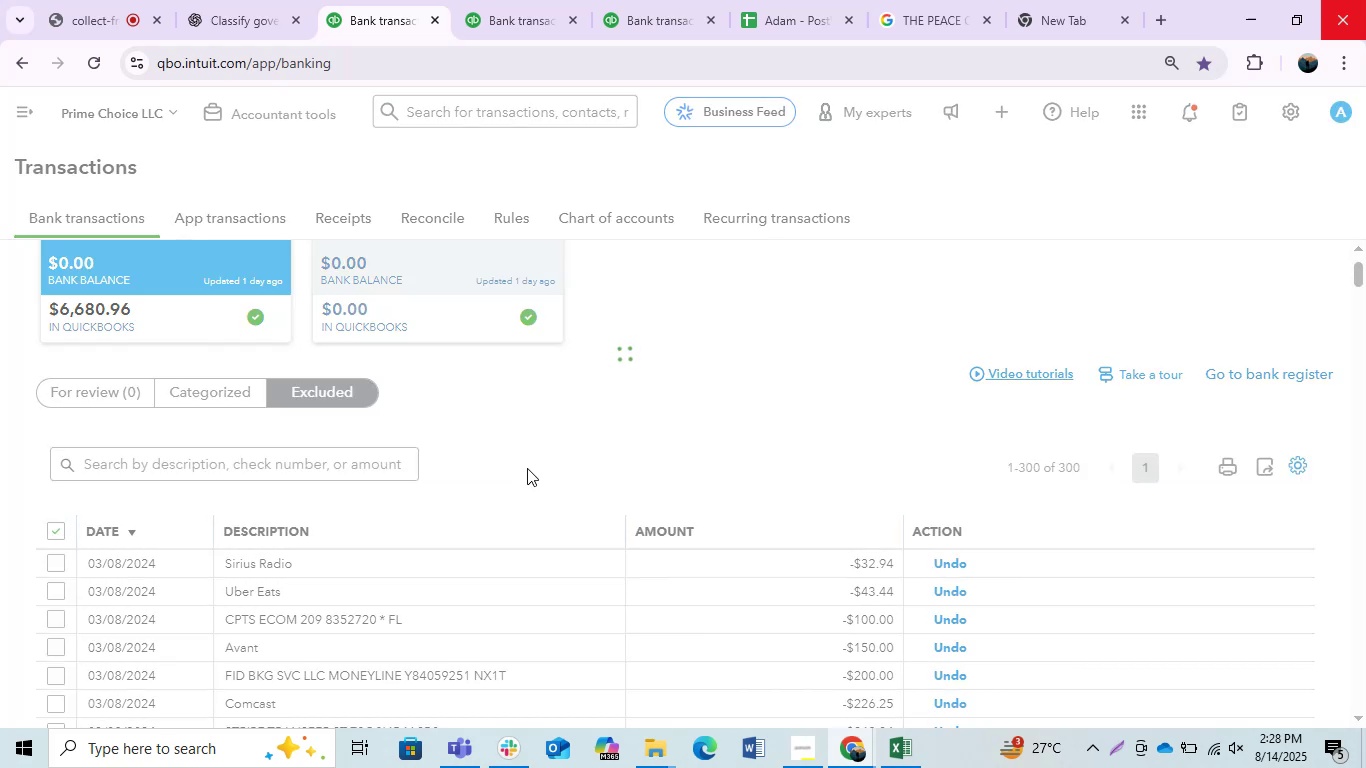 
wait(5.07)
 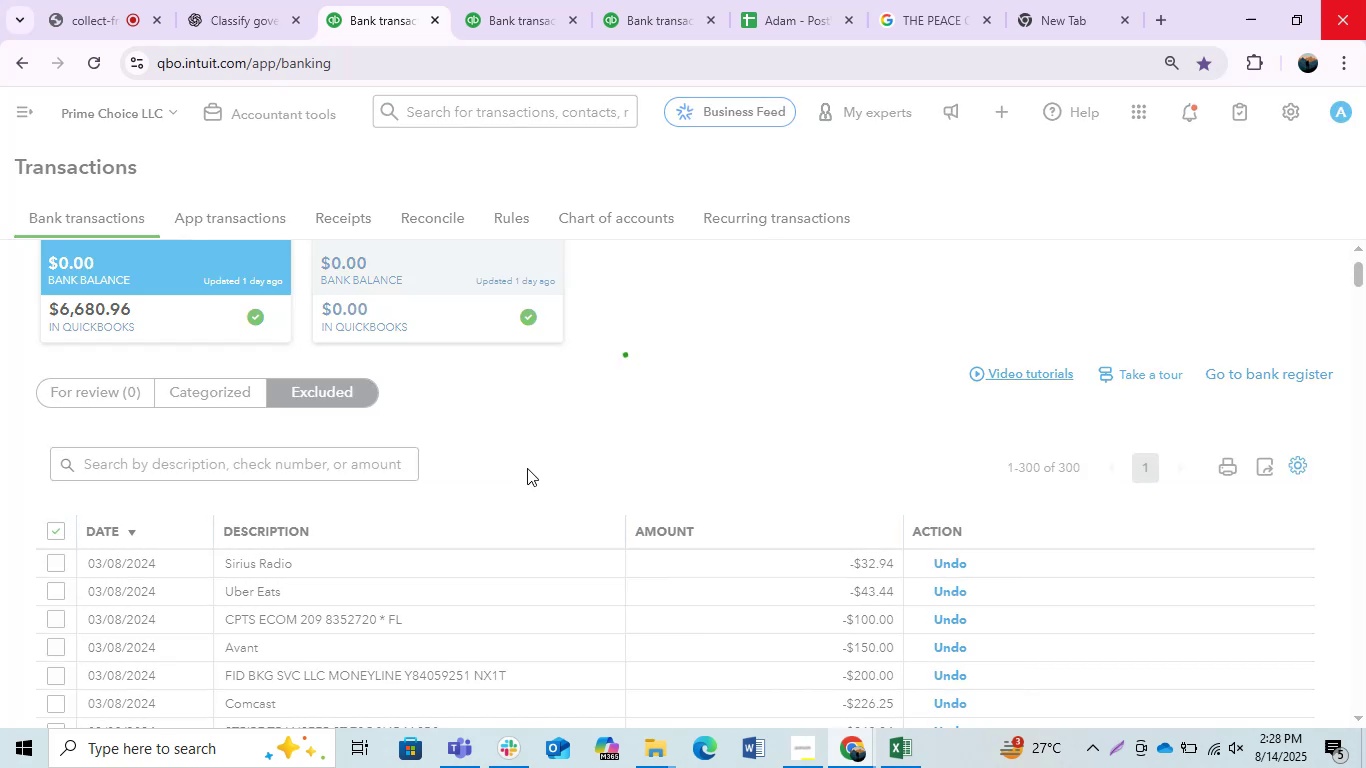 
left_click([458, 22])
 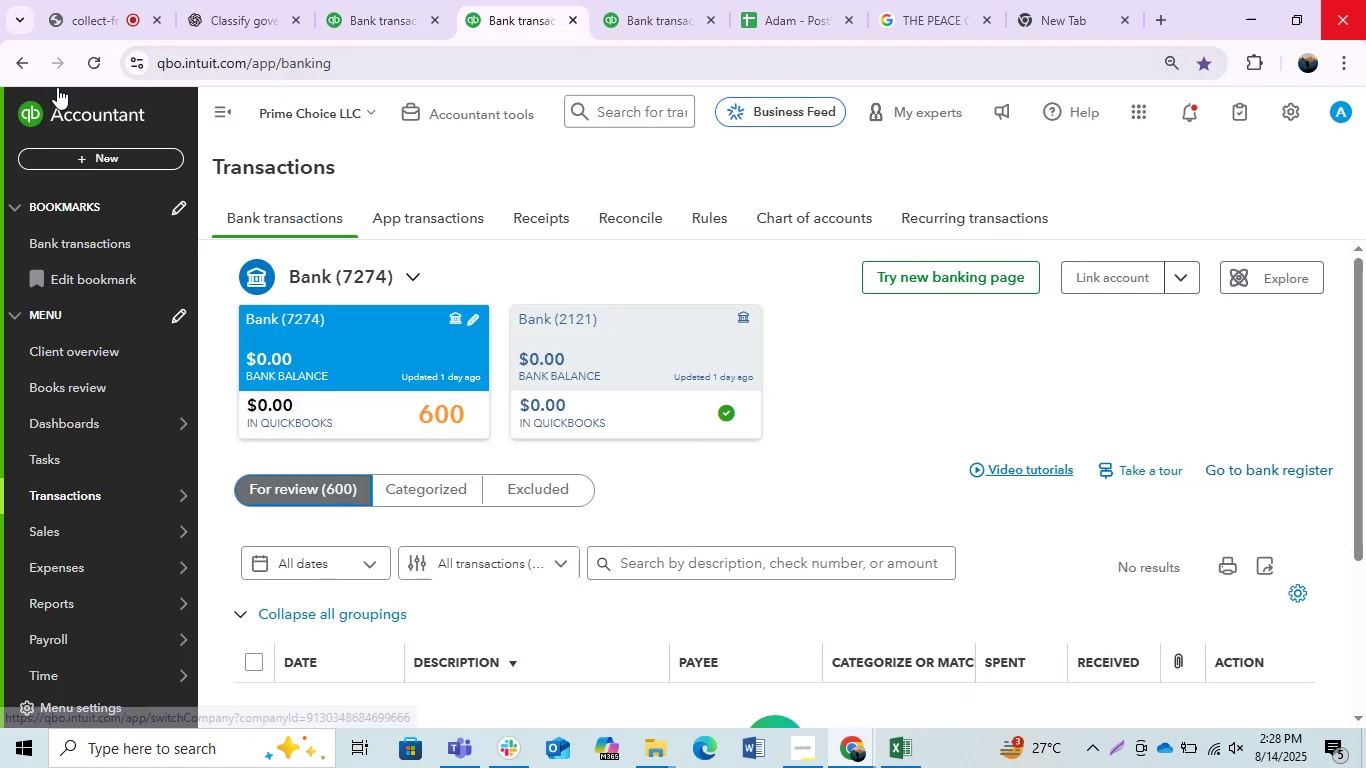 
left_click([99, 57])
 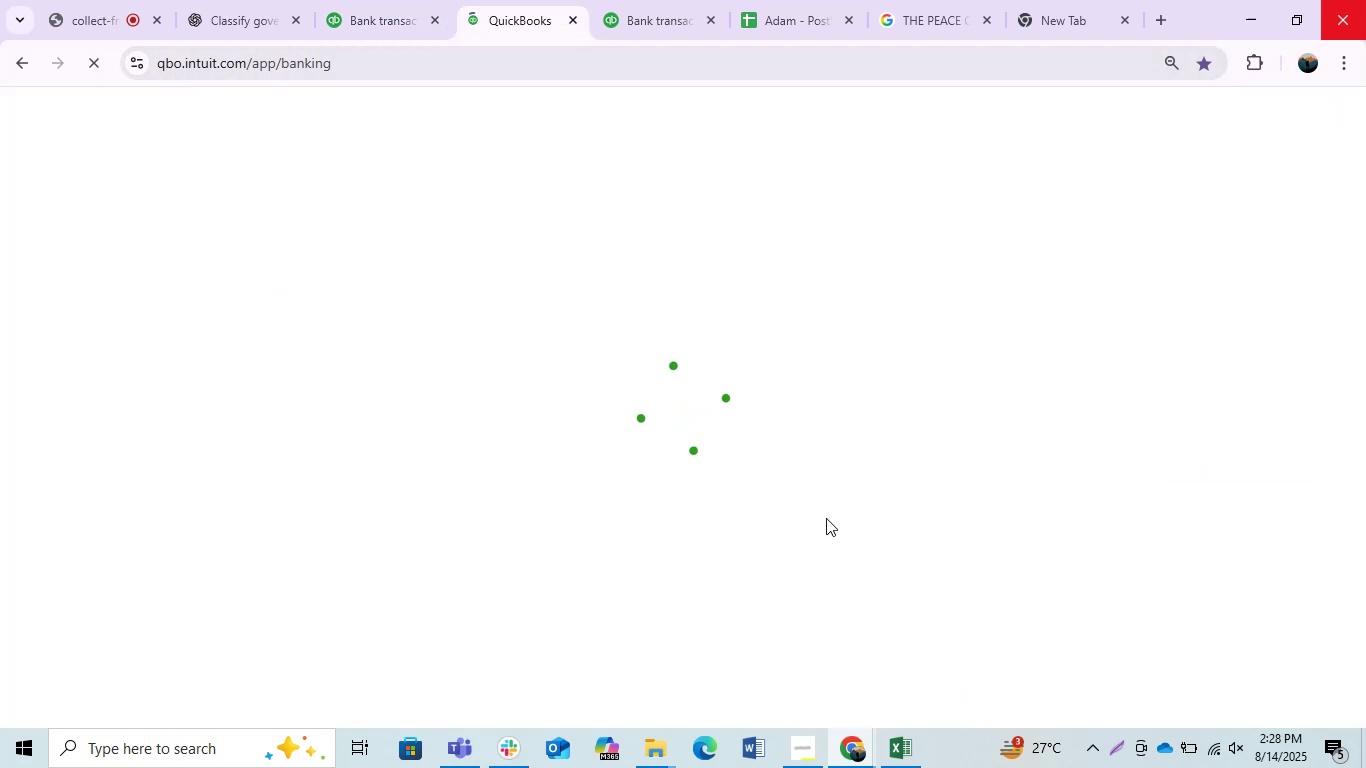 
left_click([659, 0])
 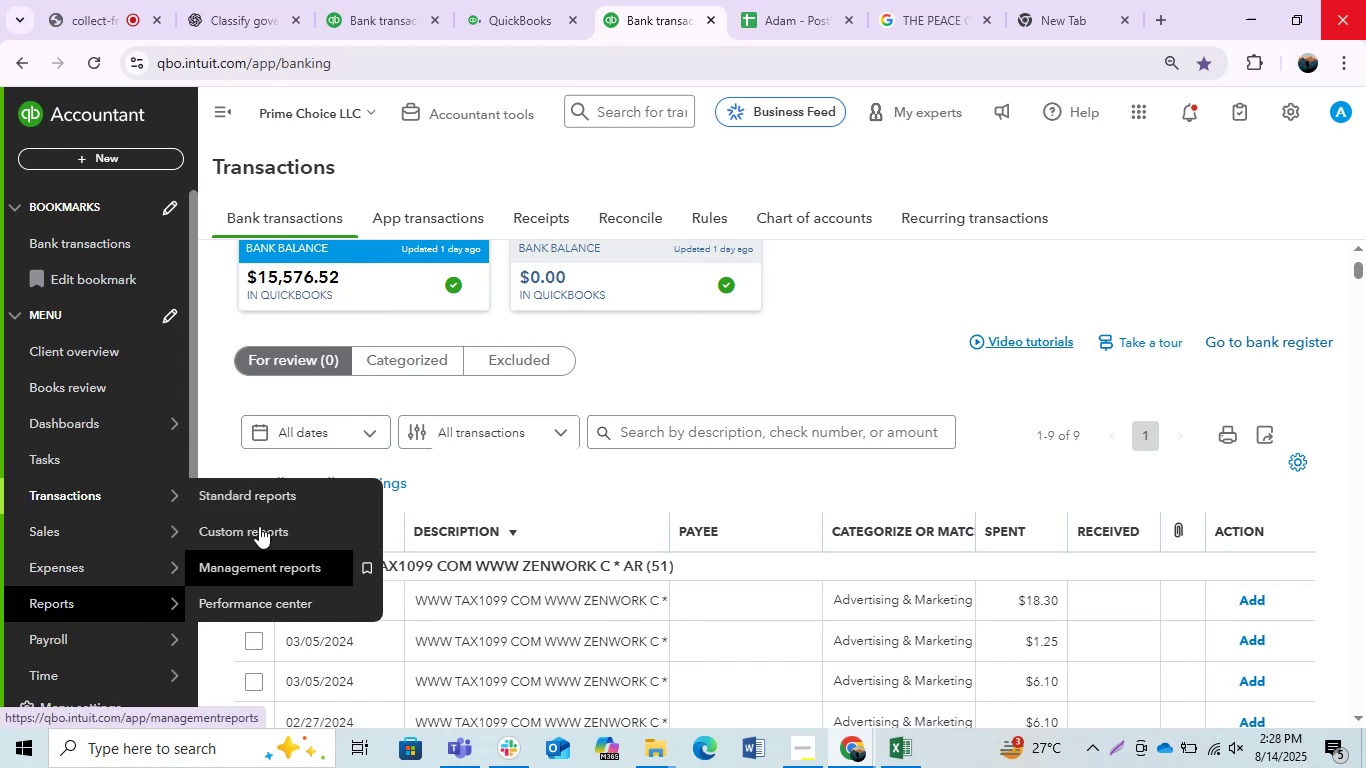 
right_click([256, 507])
 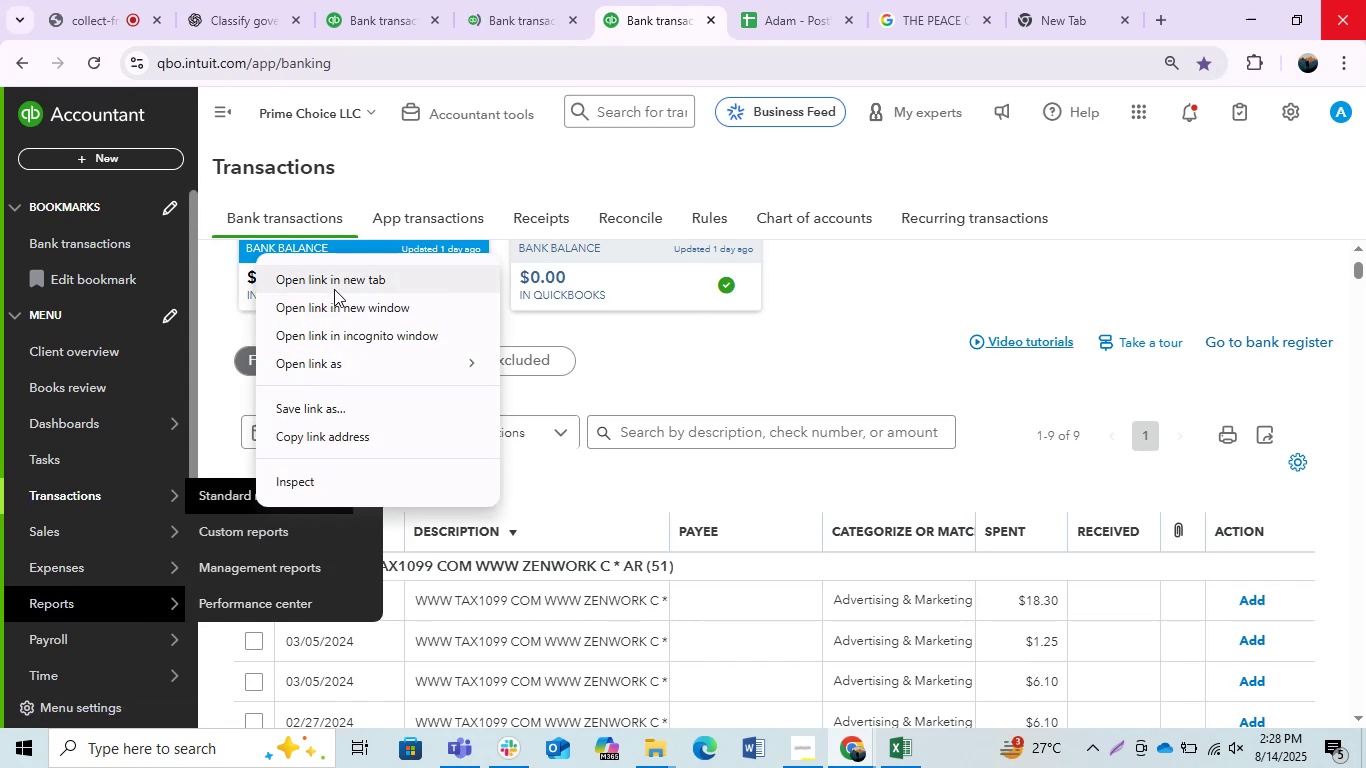 
left_click([334, 289])
 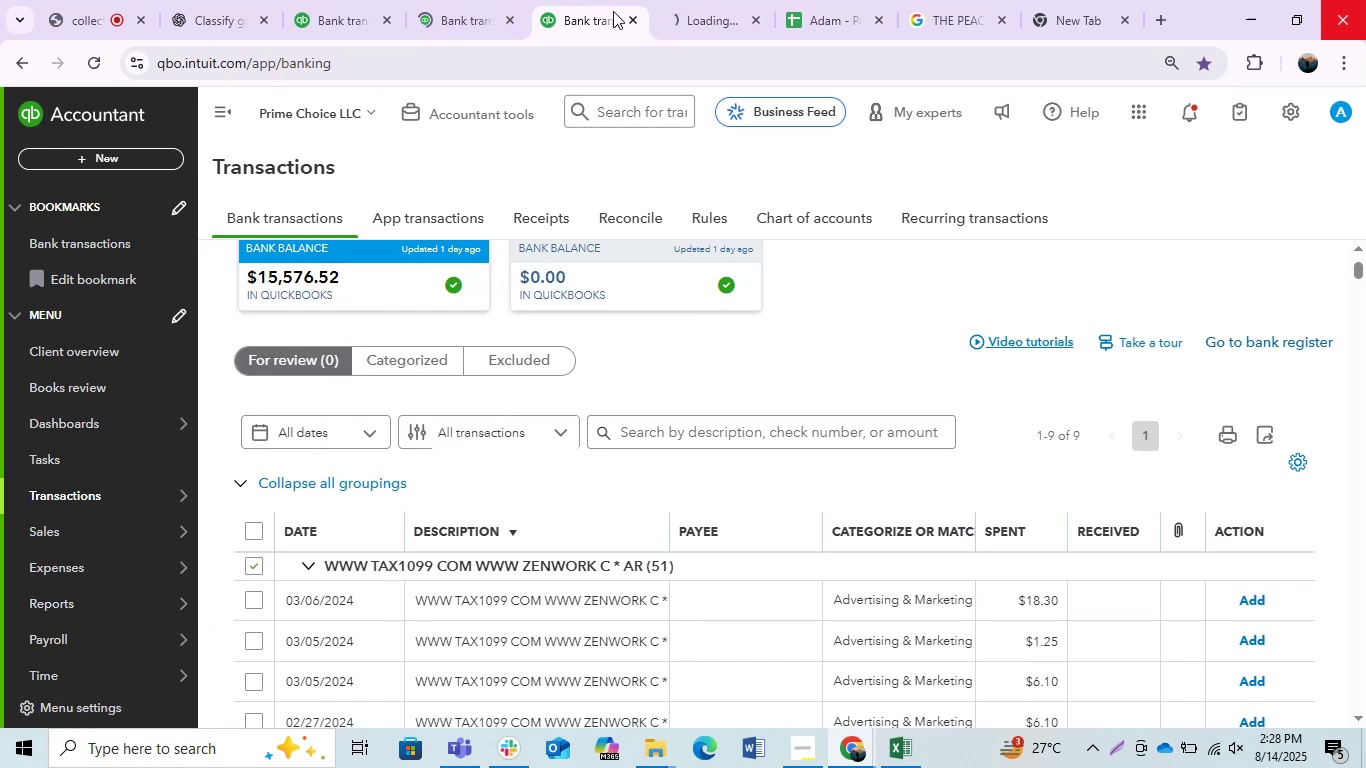 
left_click([624, 14])
 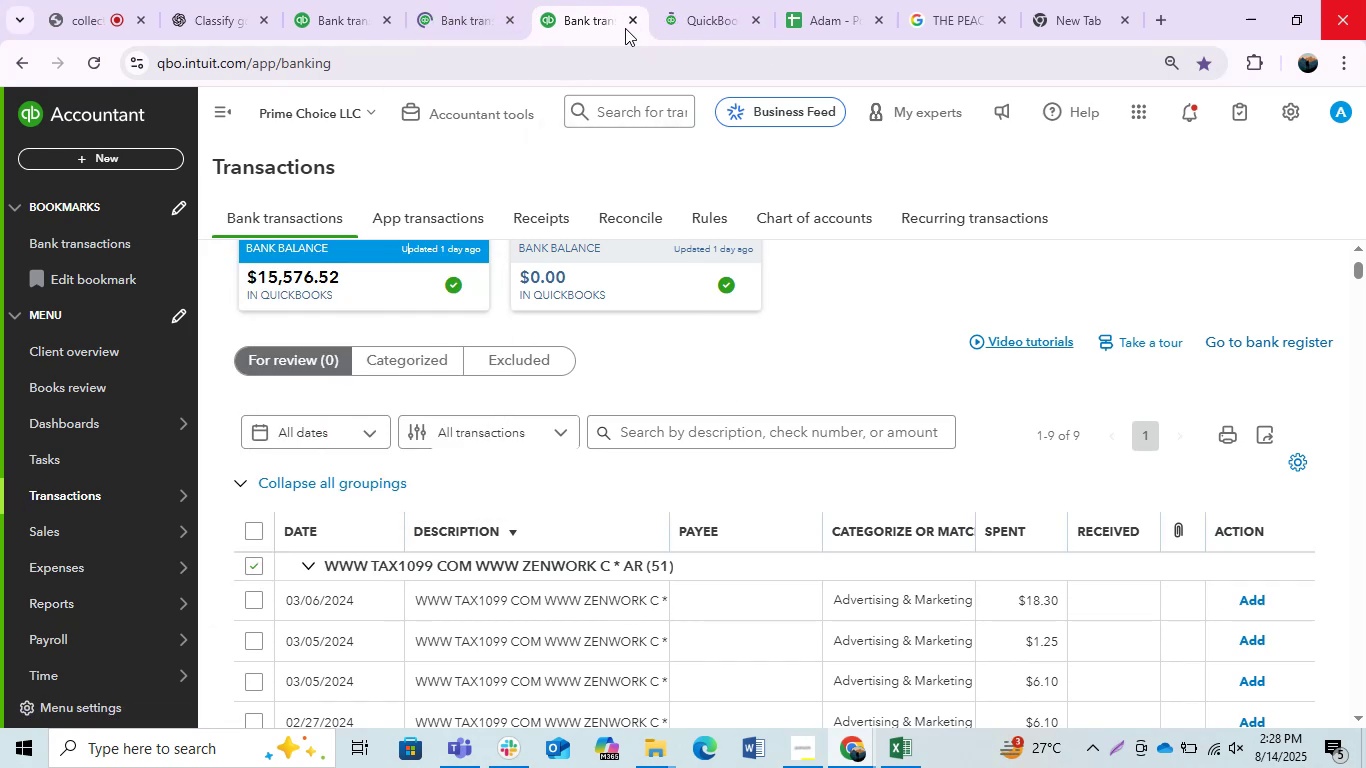 
left_click([626, 26])
 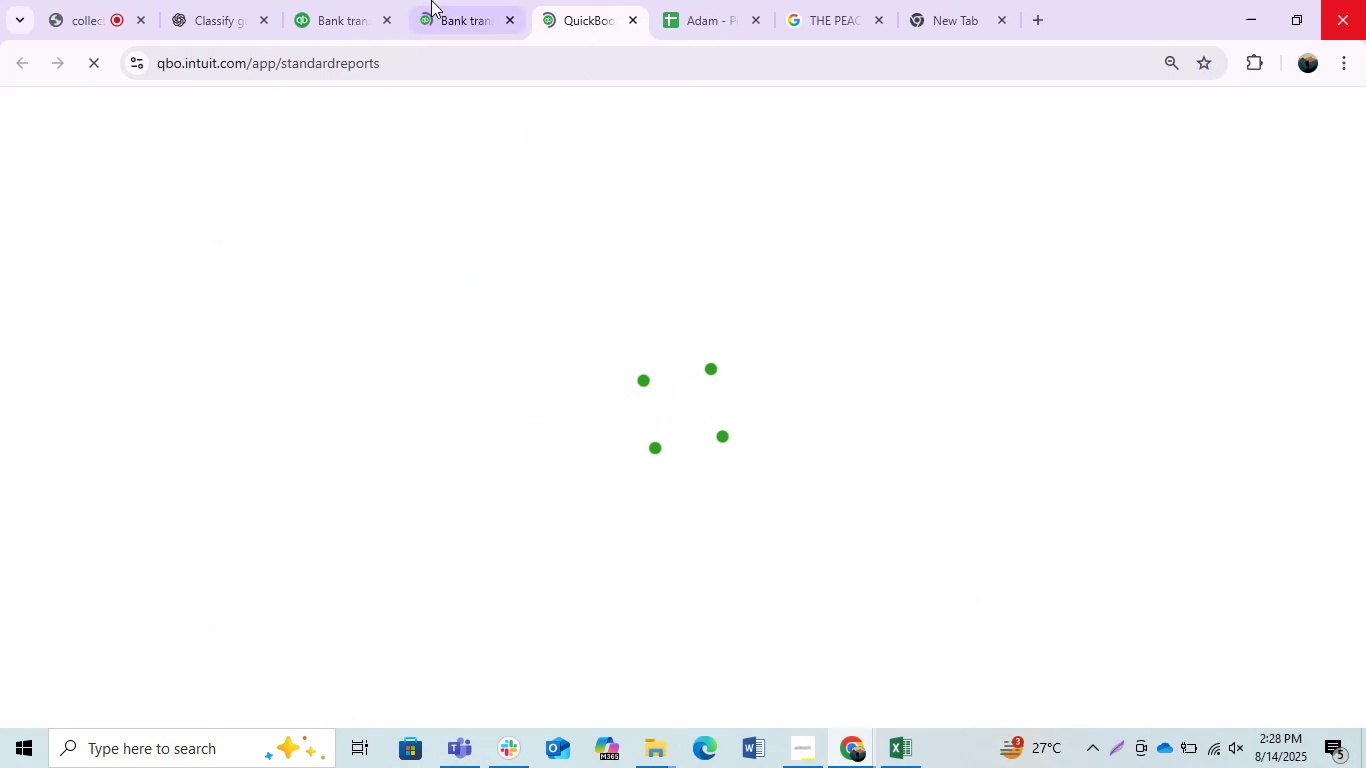 
left_click([475, 0])
 